 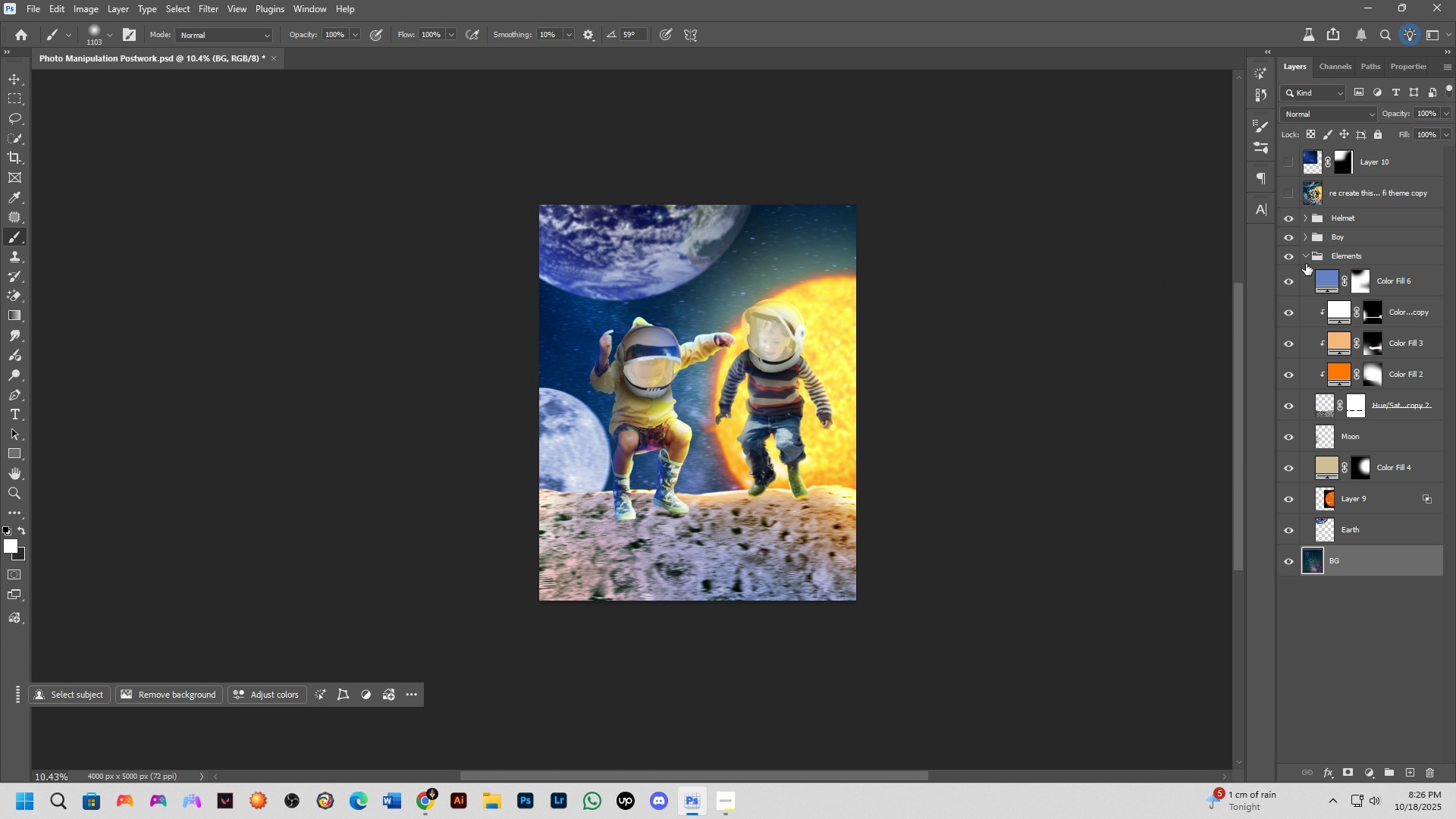 
left_click([1306, 234])
 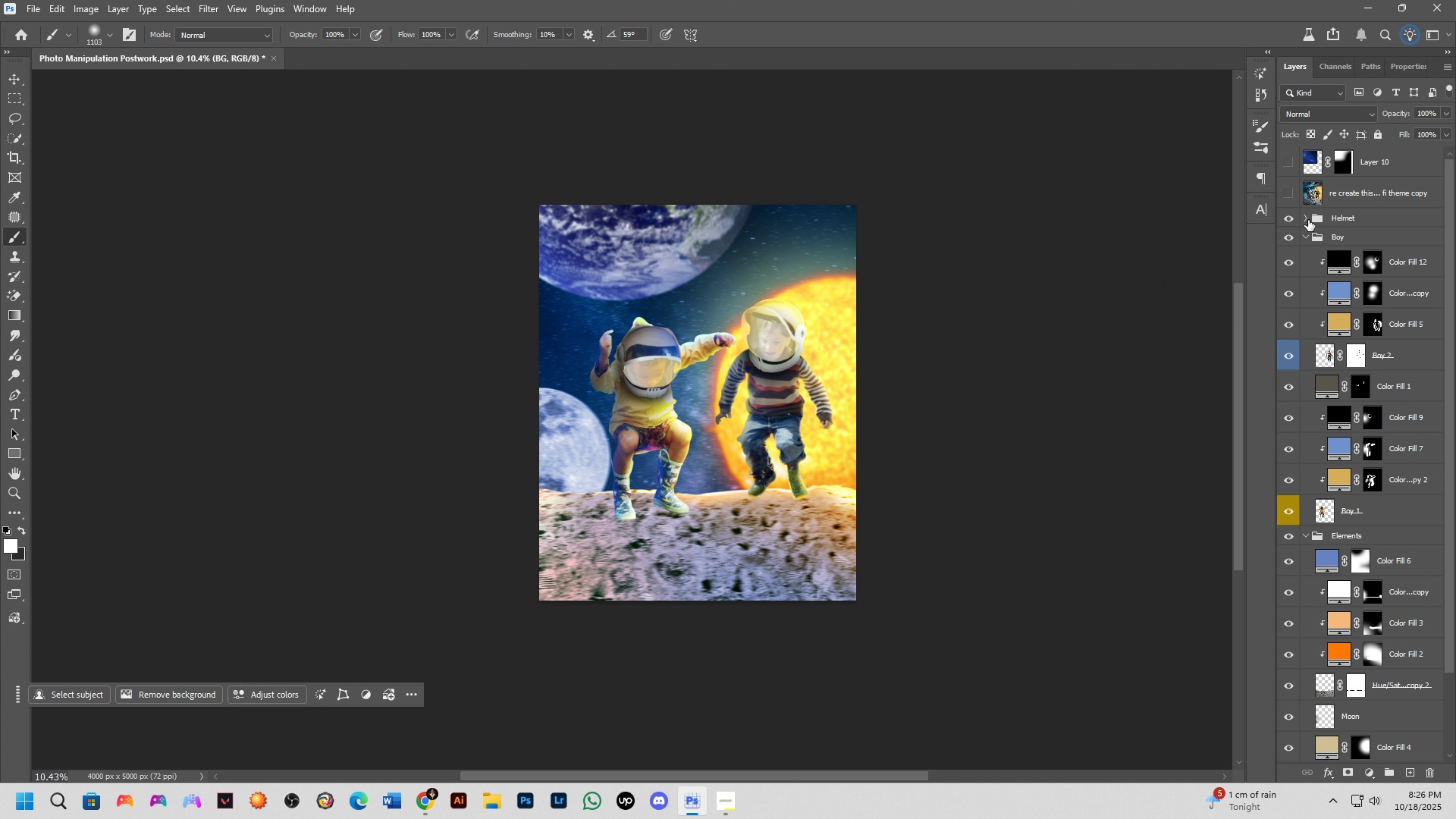 
left_click([1308, 220])
 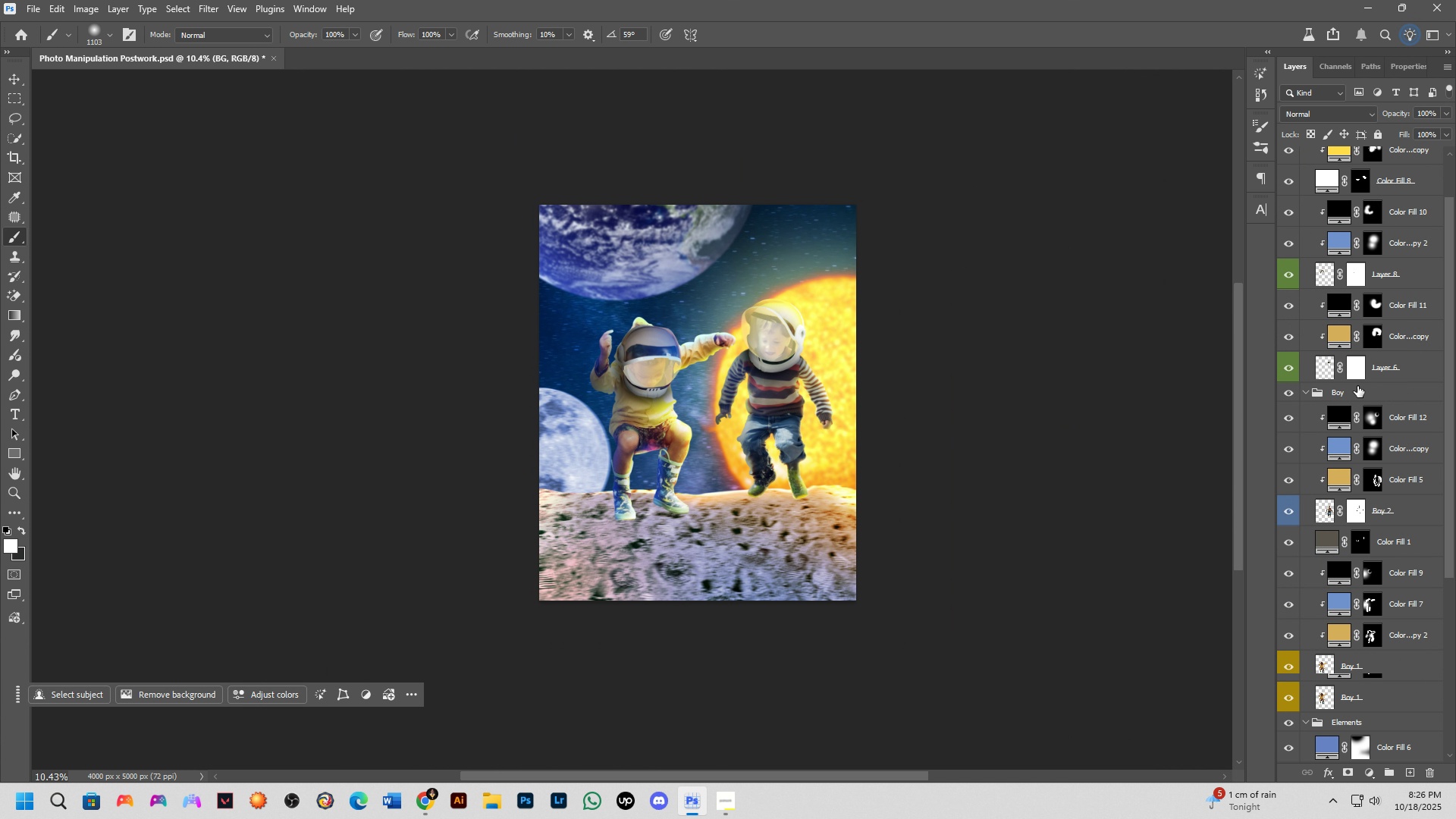 
scroll: coordinate [1352, 491], scroll_direction: down, amount: 17.0
 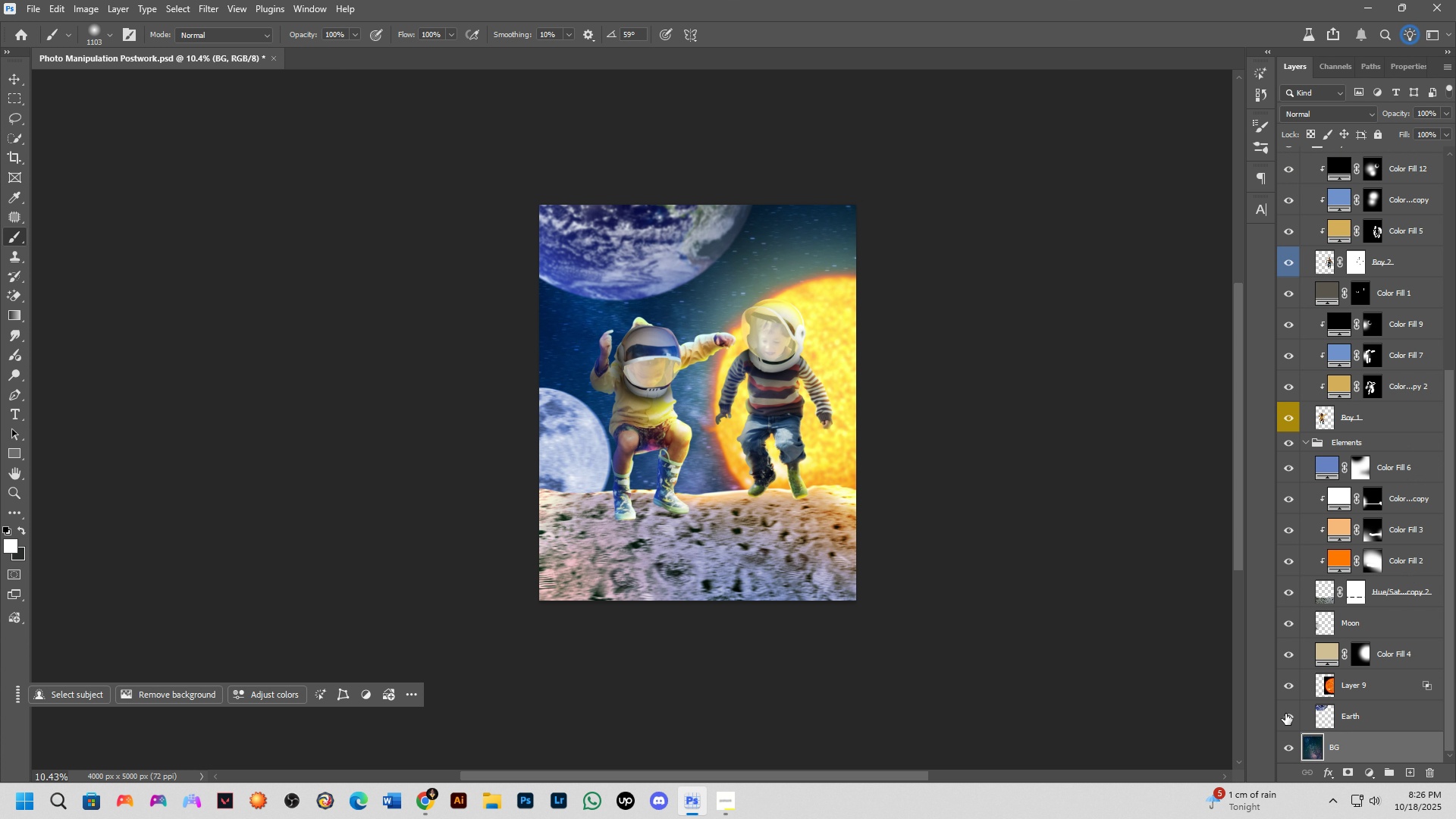 
scroll: coordinate [688, 438], scroll_direction: up, amount: 5.0
 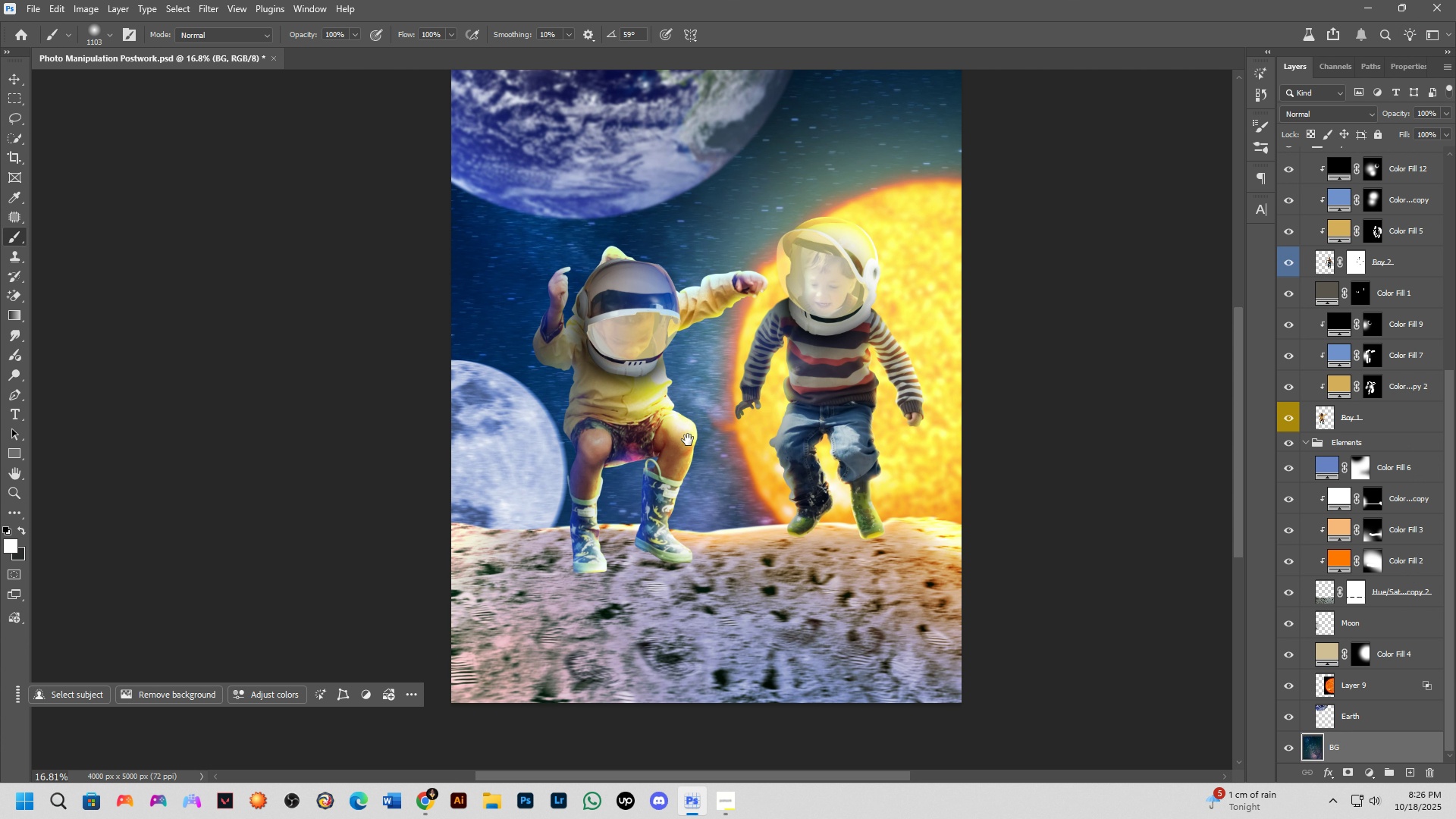 
hold_key(key=Space, duration=0.68)
 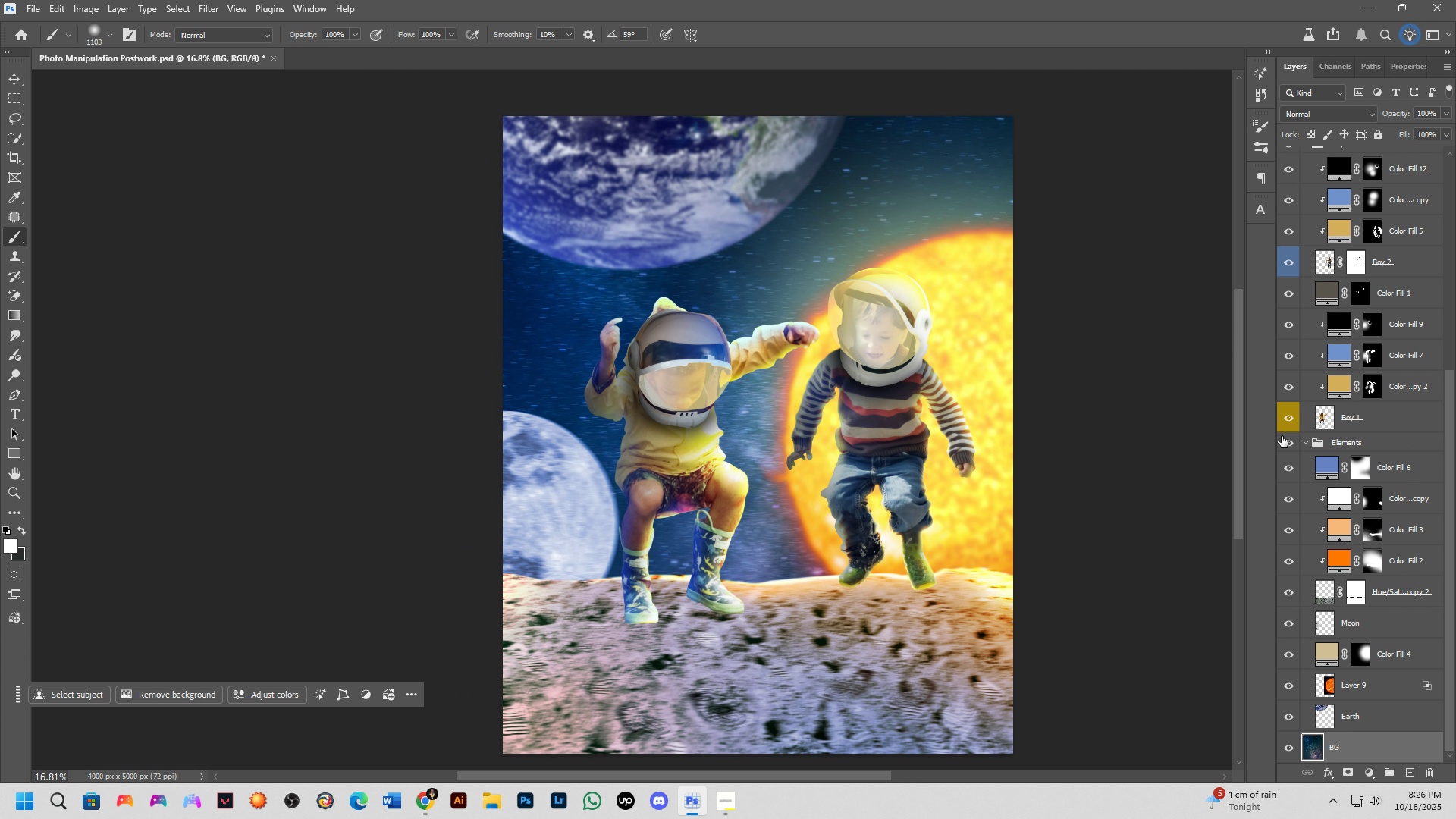 
left_click_drag(start_coordinate=[688, 441], to_coordinate=[739, 492])
 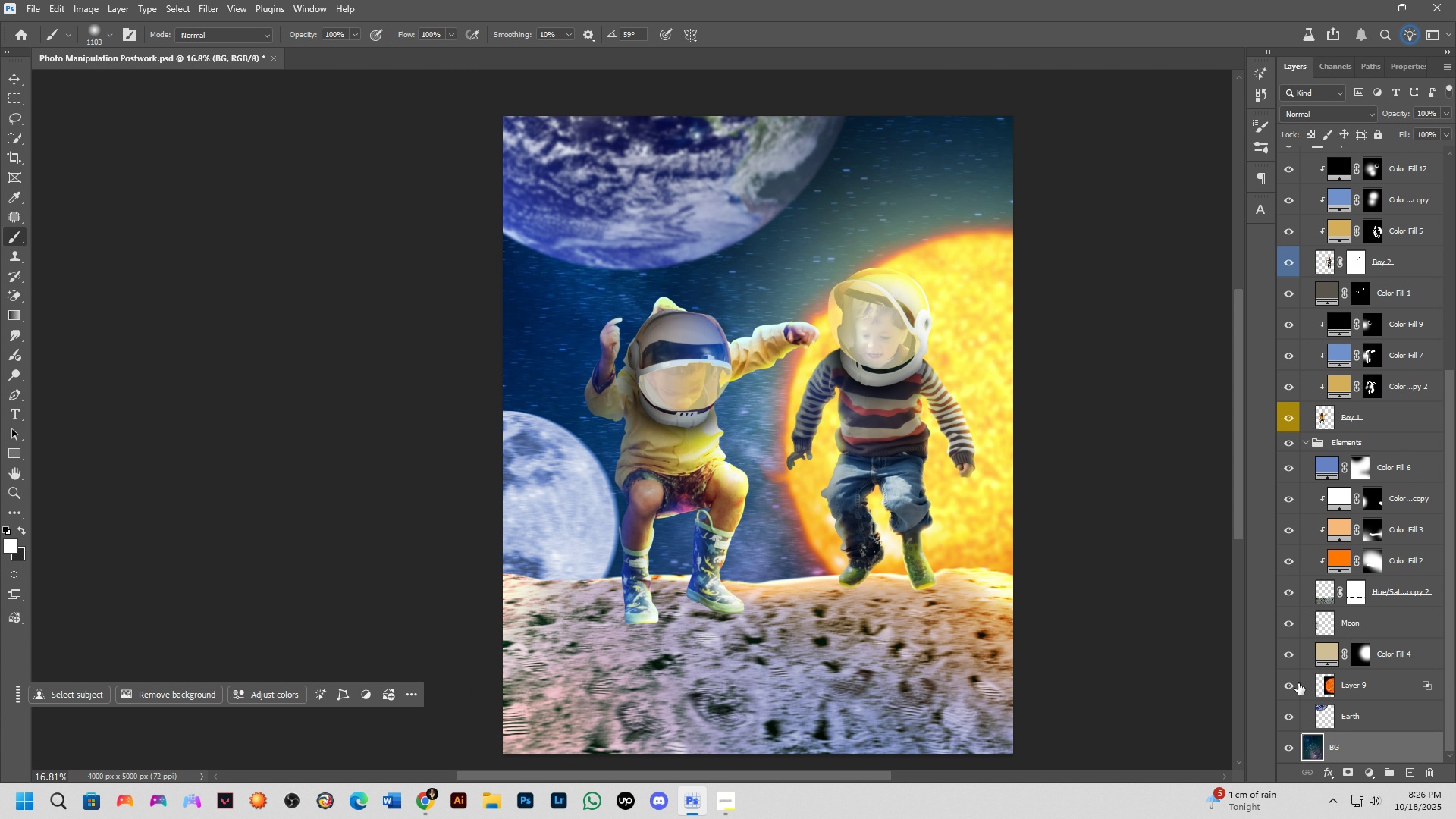 
left_click([1291, 717])
 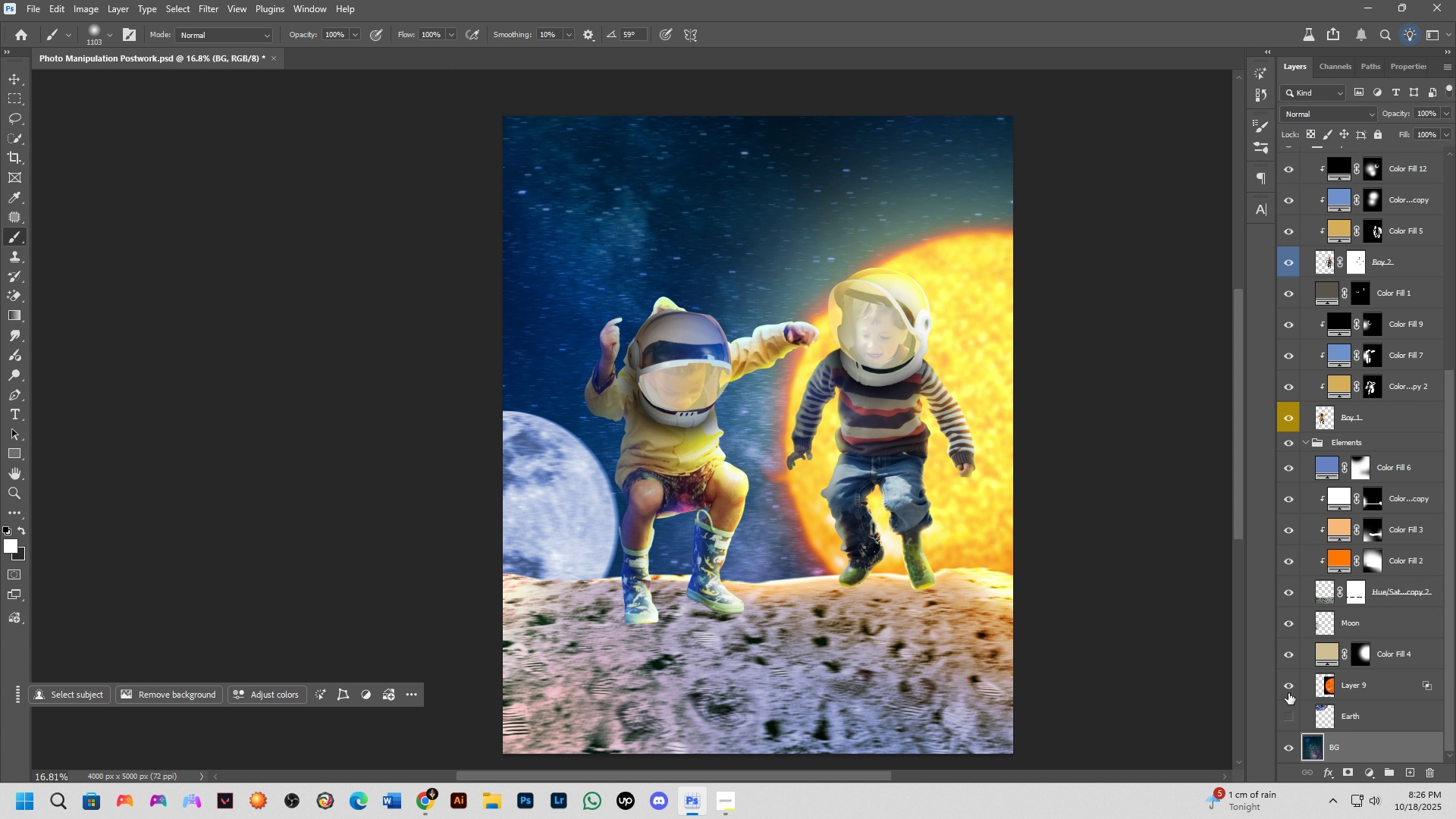 
left_click([1289, 685])
 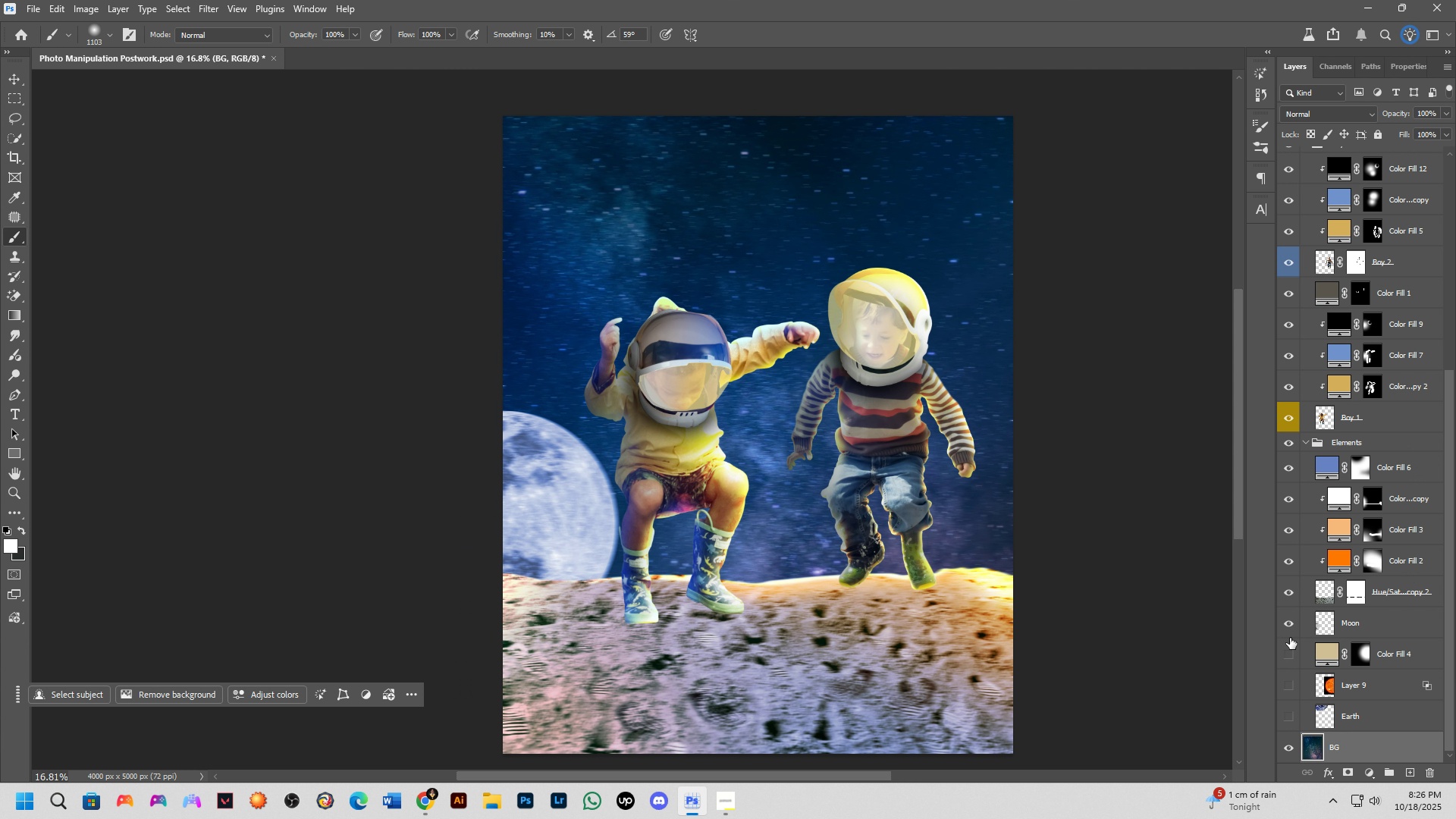 
double_click([1291, 625])
 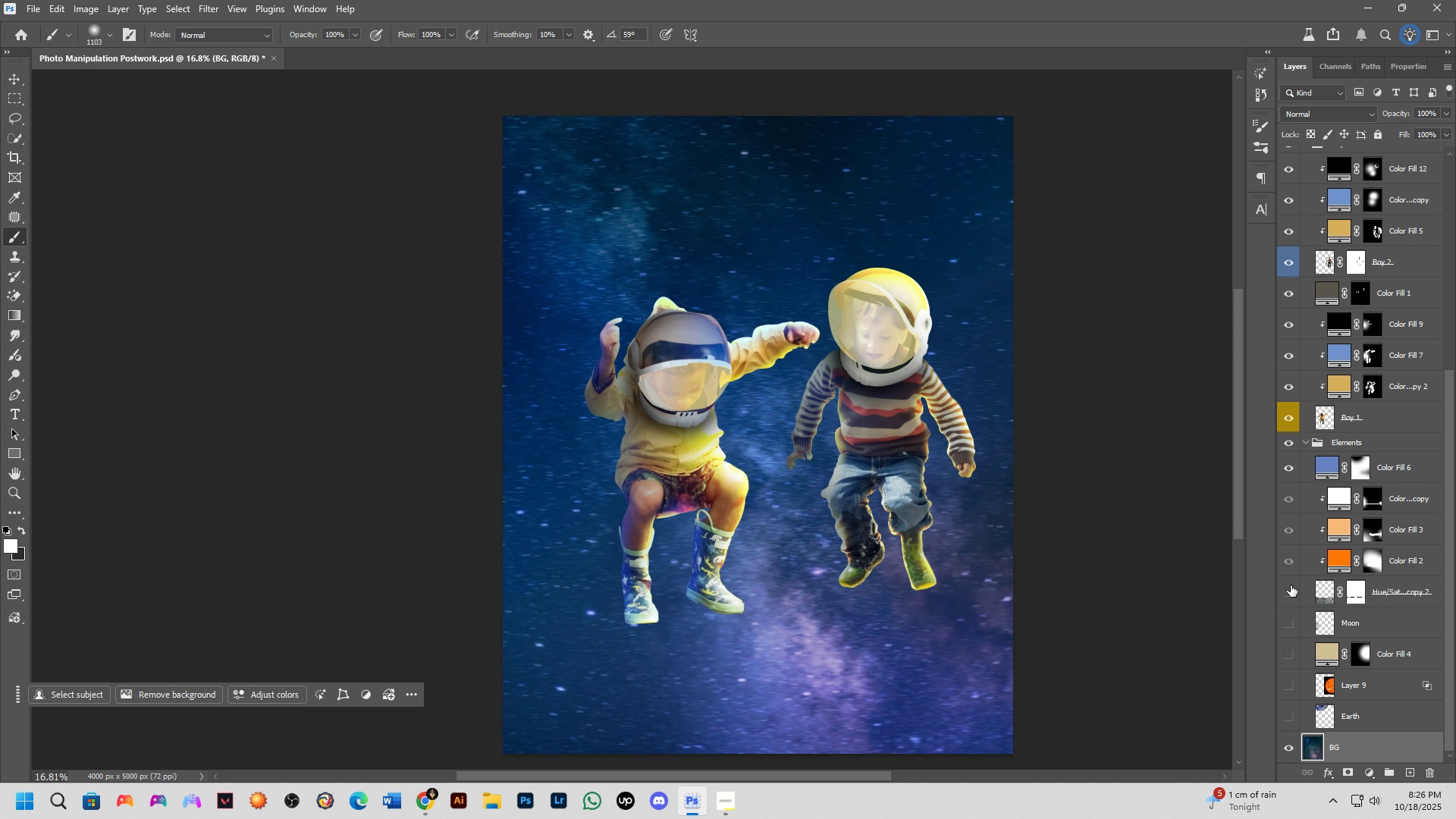 
double_click([1291, 563])
 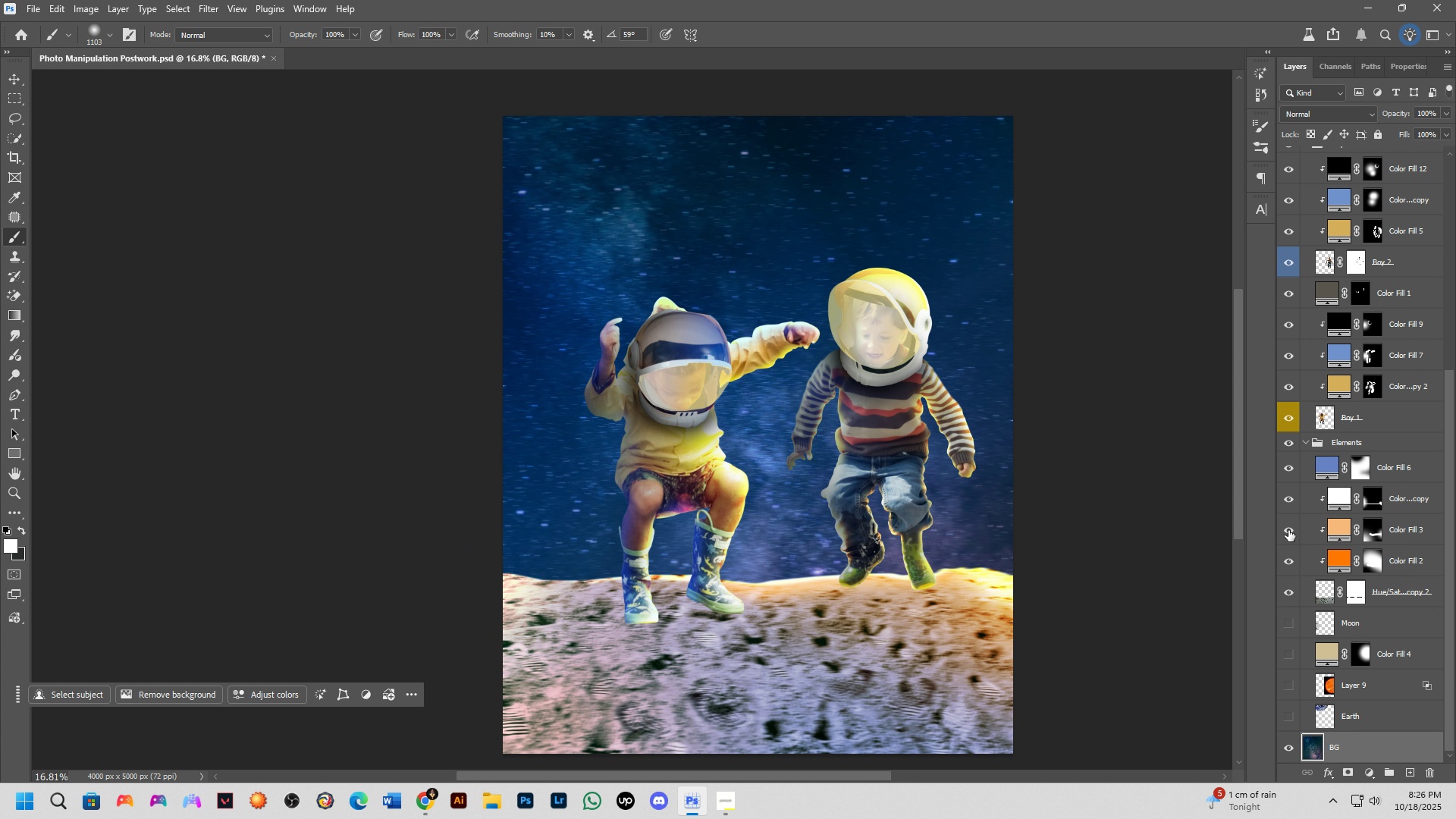 
triple_click([1288, 530])
 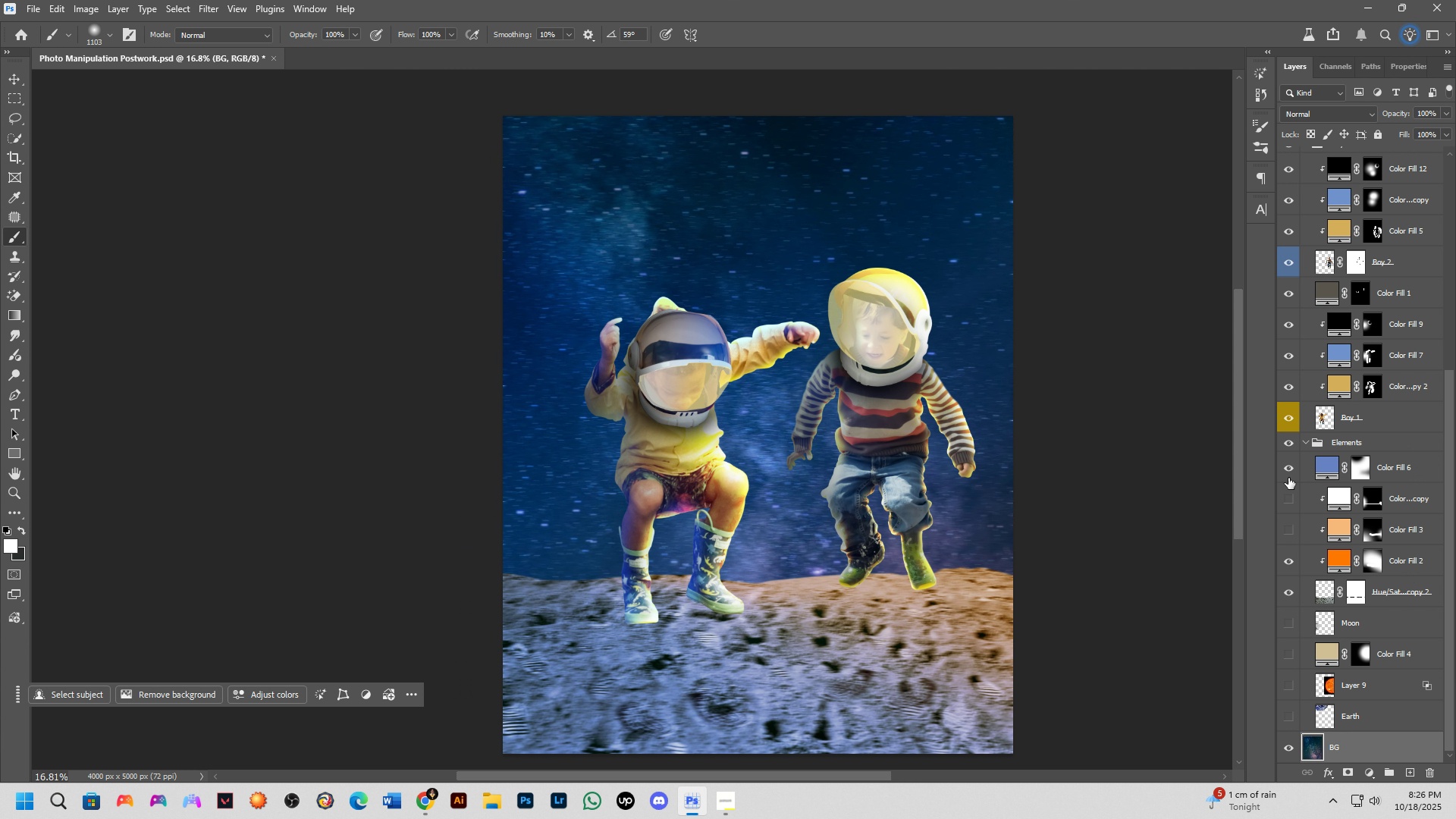 
triple_click([1289, 475])
 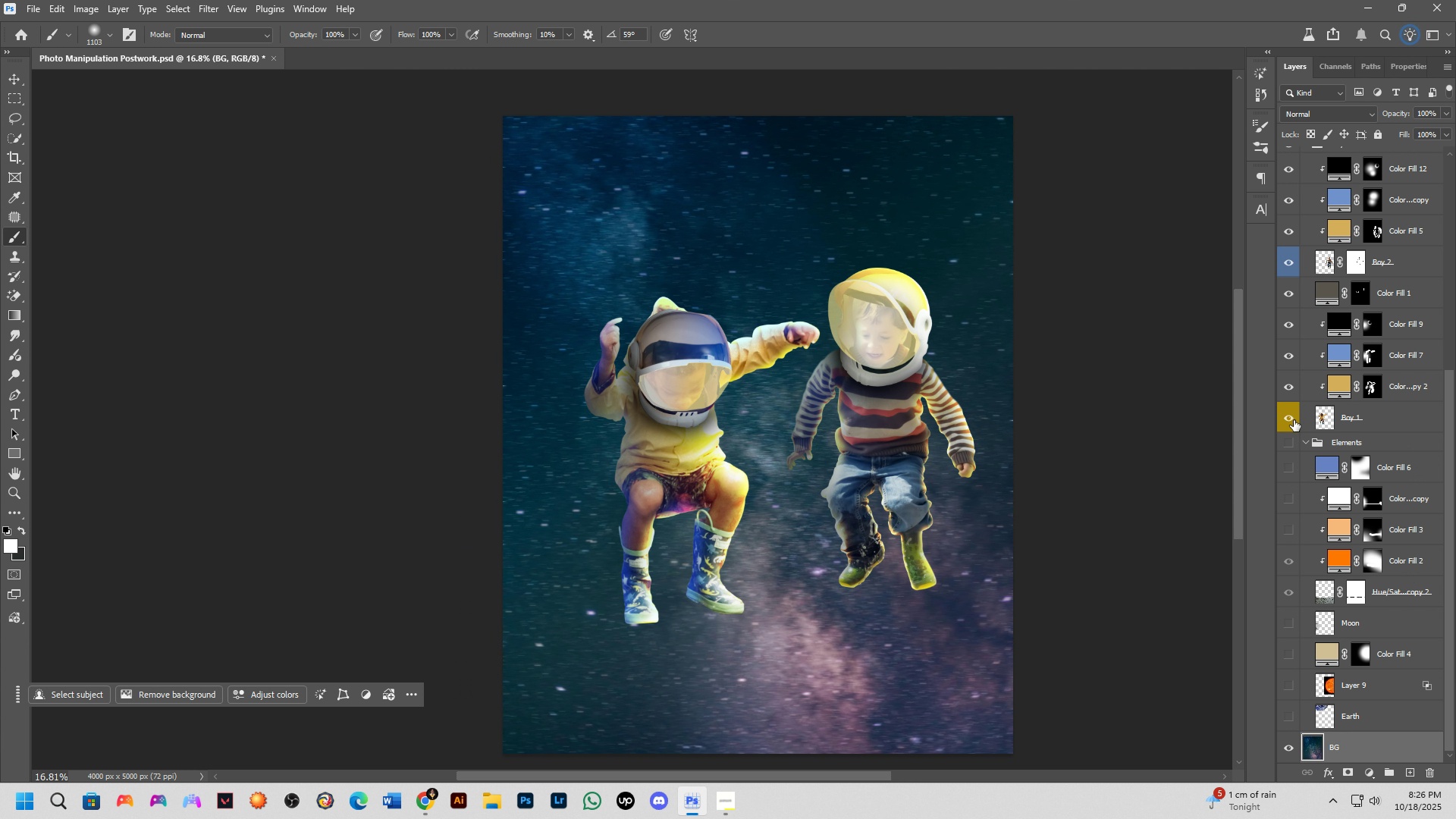 
triple_click([1294, 418])
 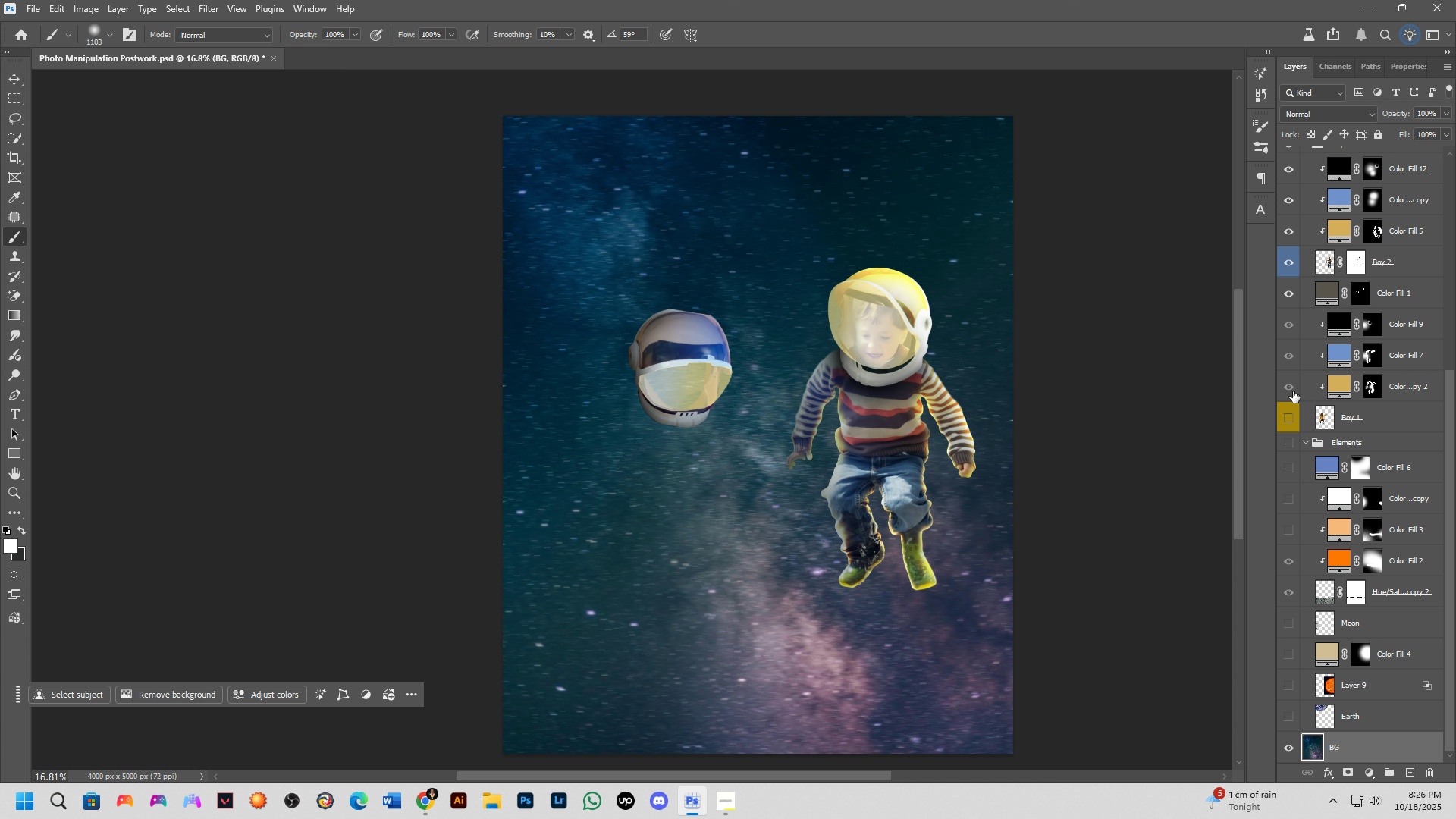 
triple_click([1293, 391])
 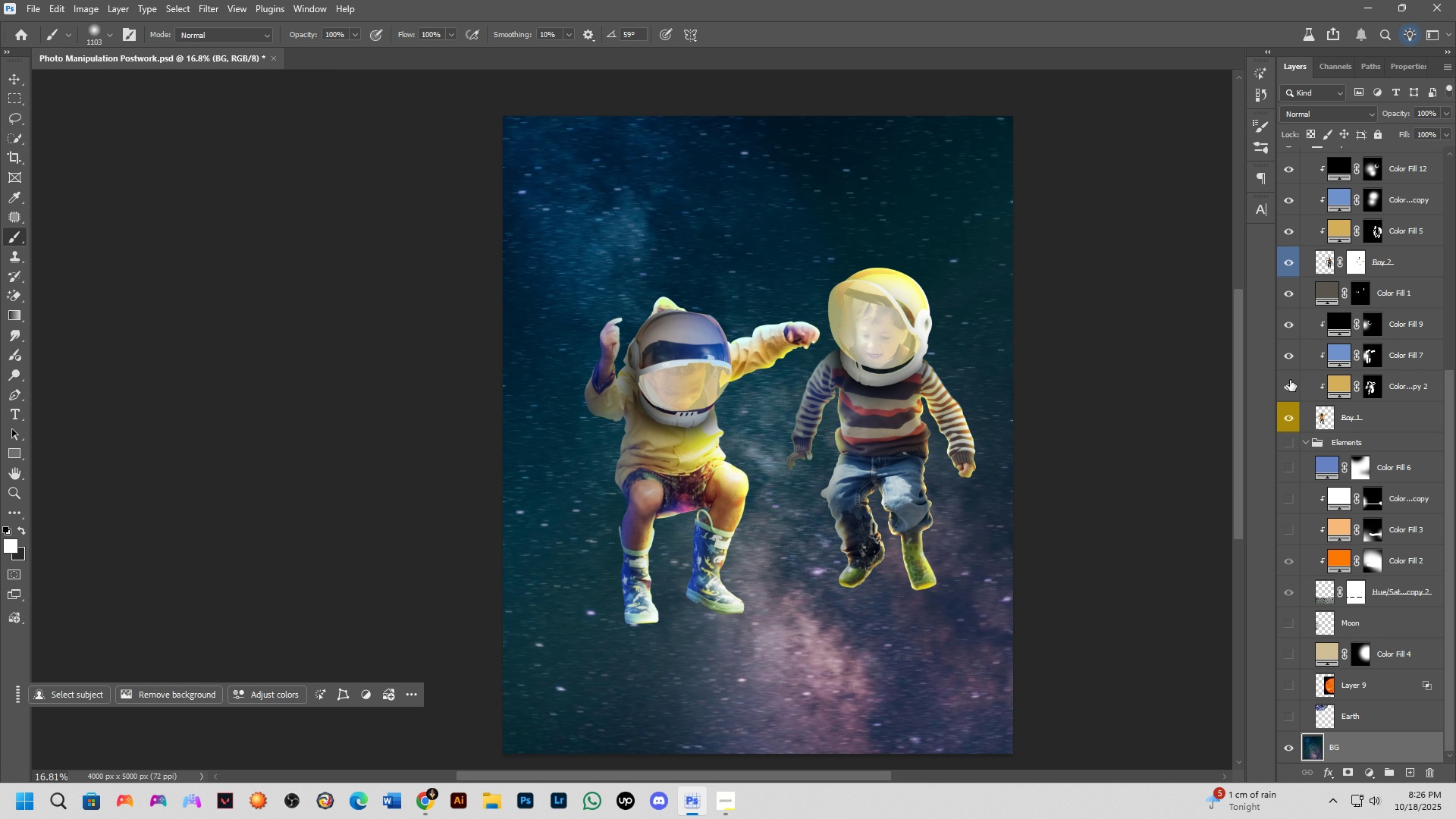 
left_click([1290, 380])
 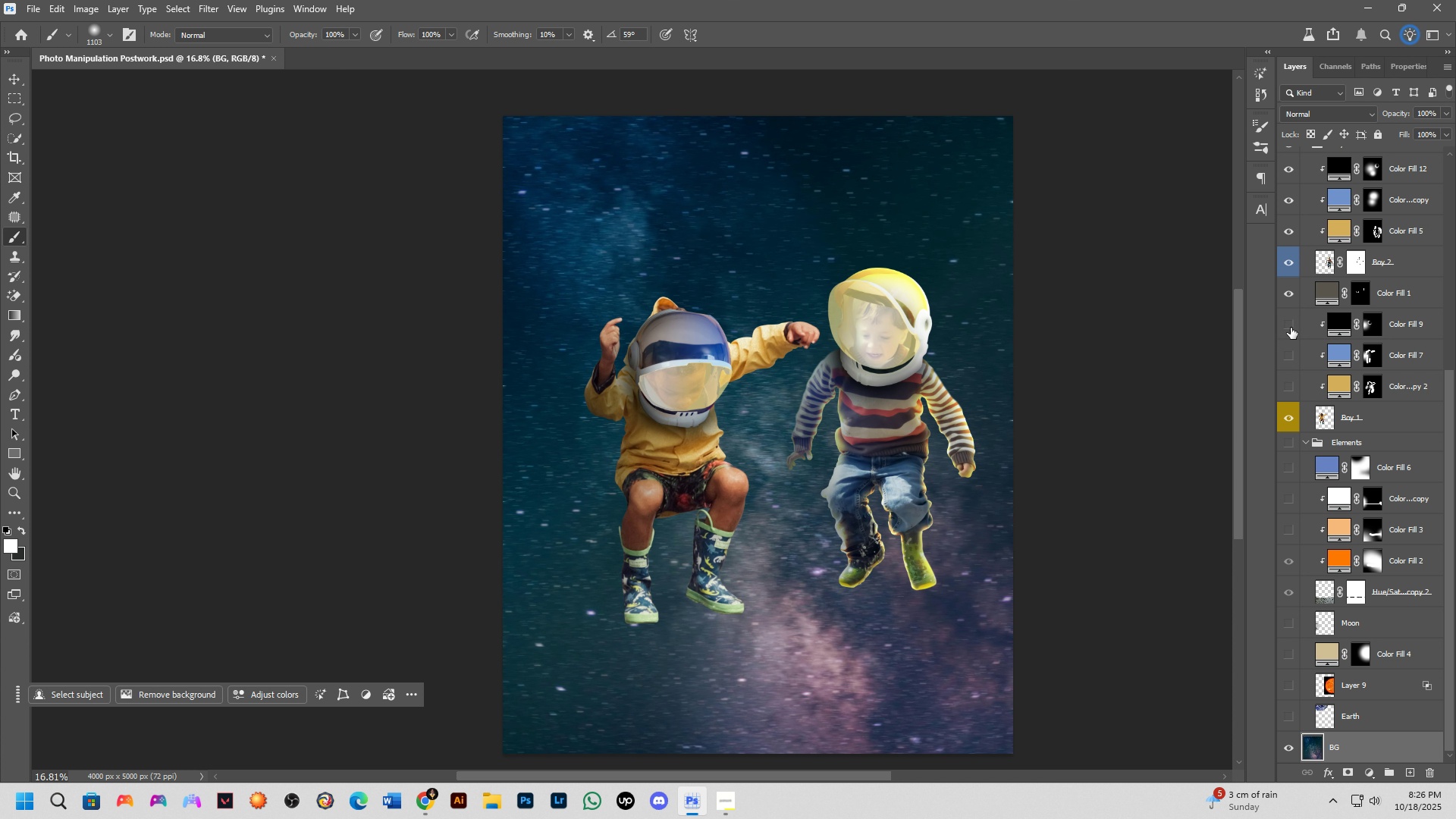 
double_click([1292, 300])
 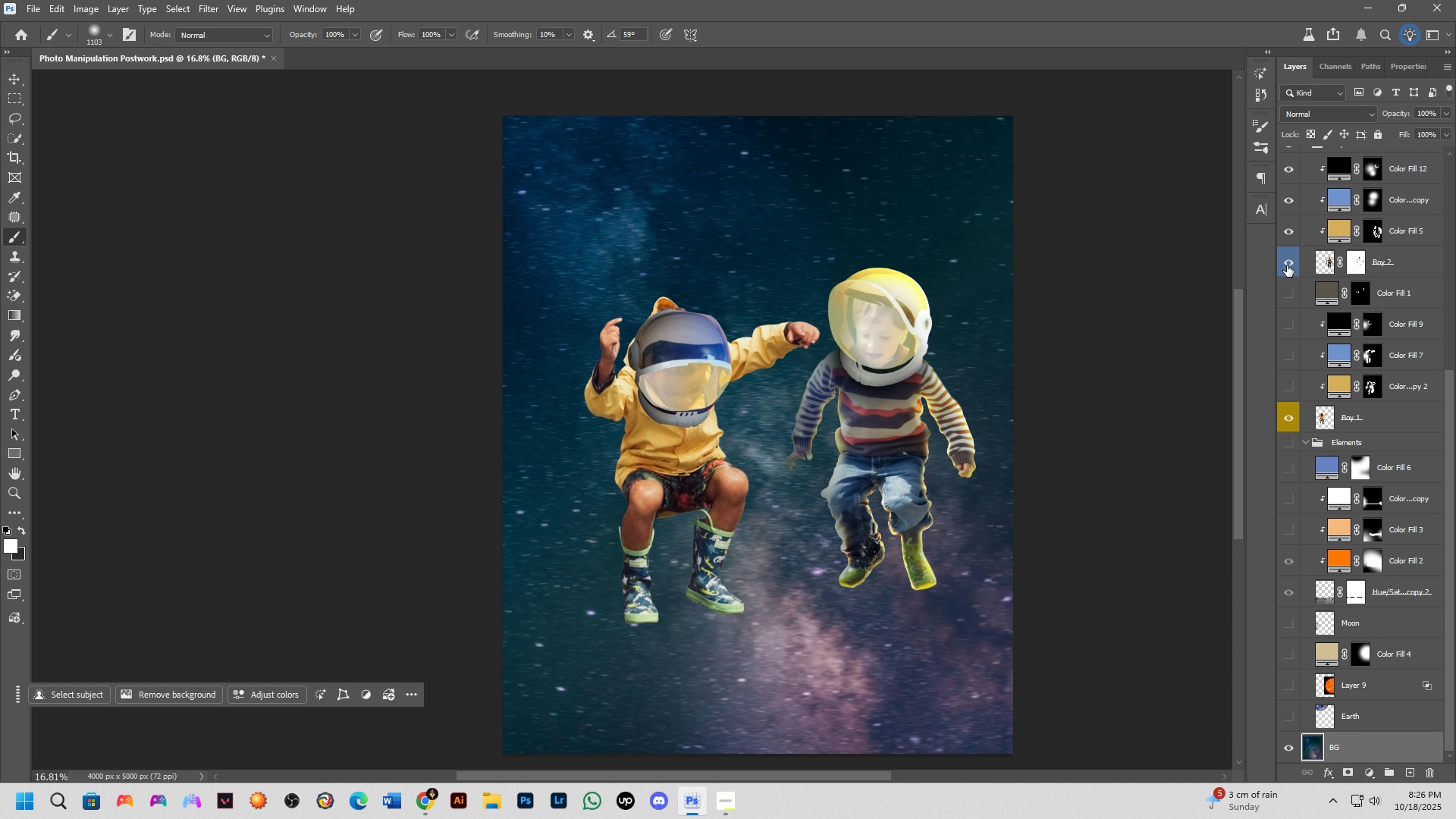 
triple_click([1287, 265])
 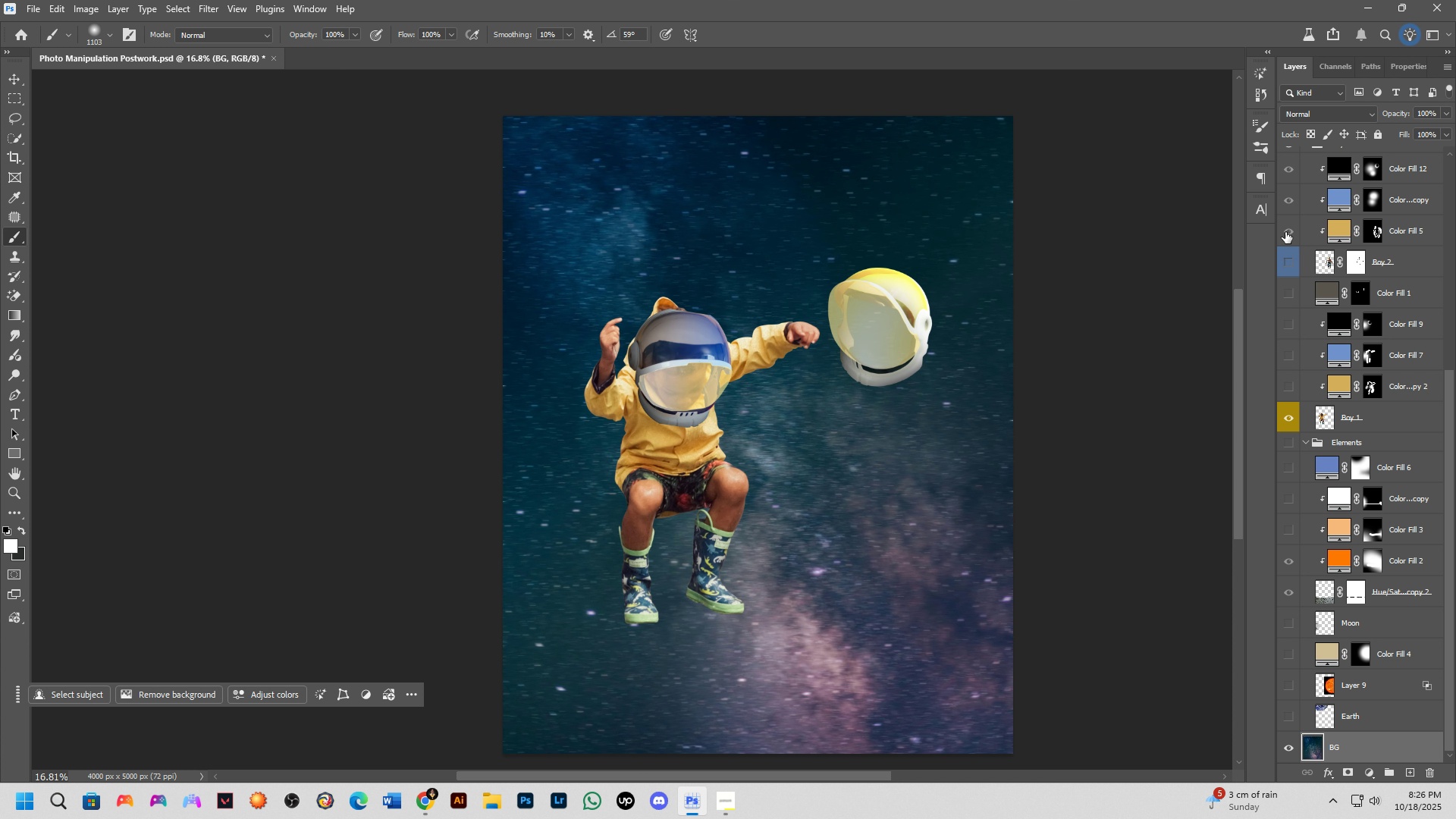 
triple_click([1285, 232])
 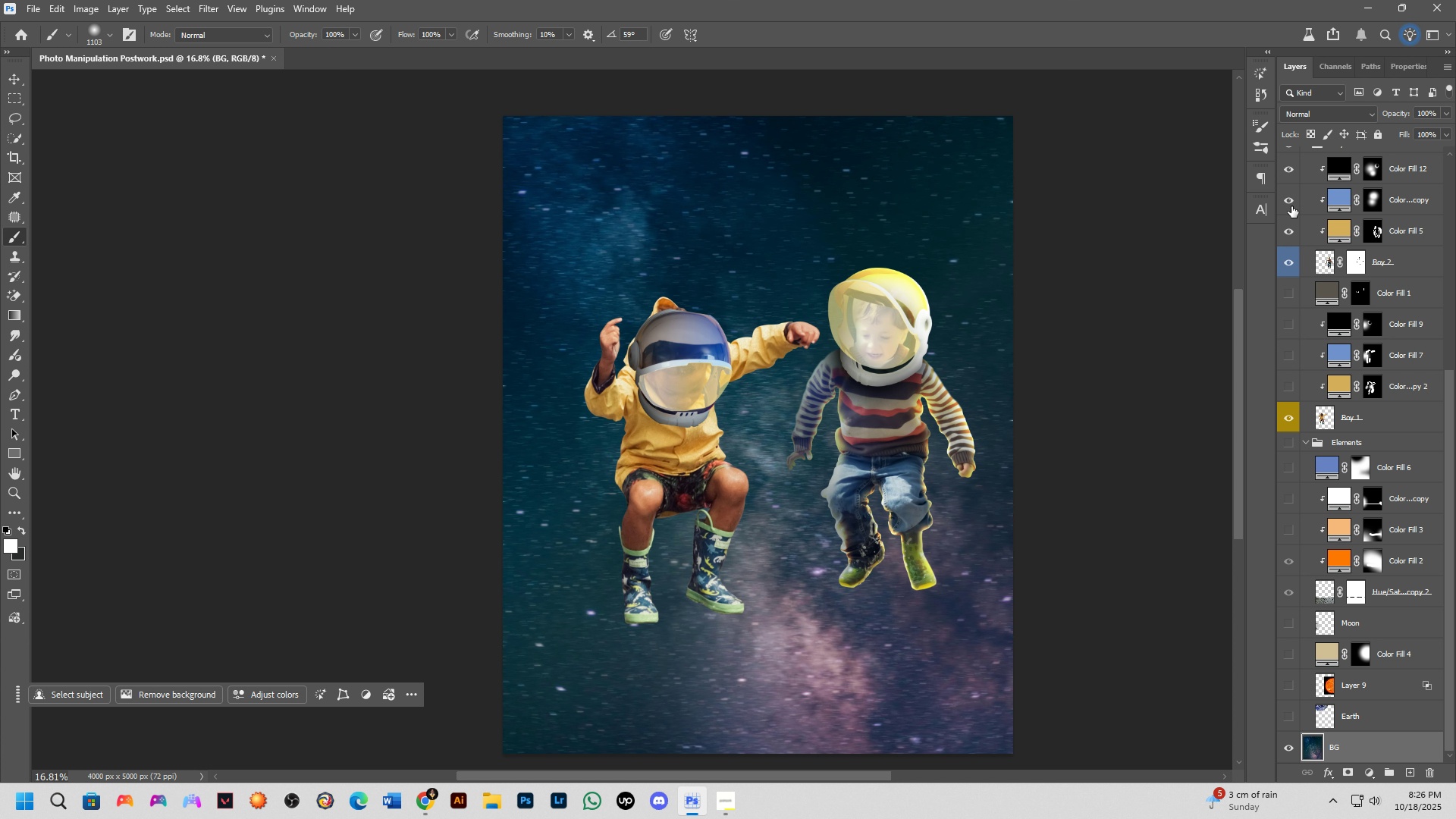 
triple_click([1291, 206])
 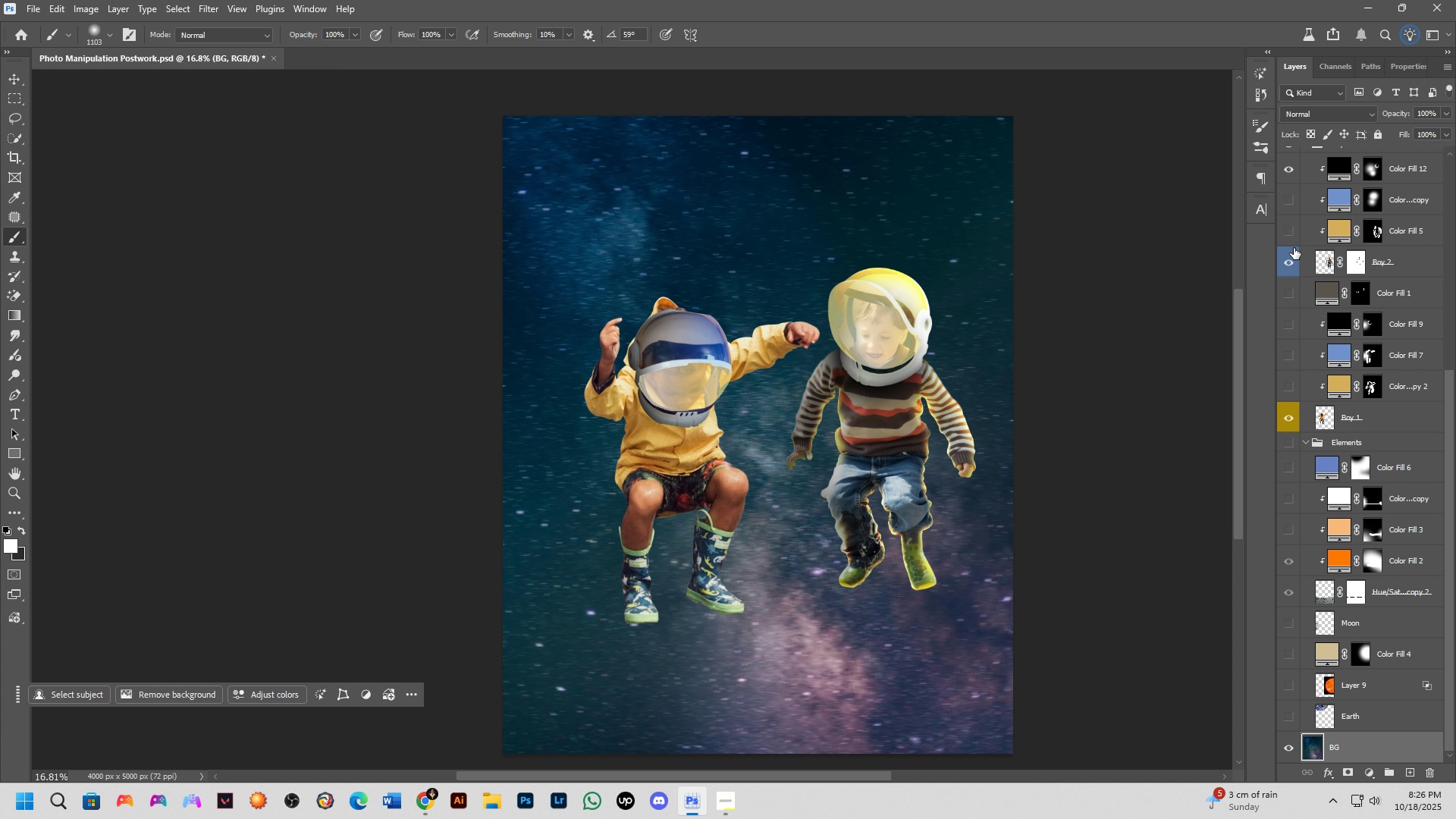 
double_click([1294, 259])
 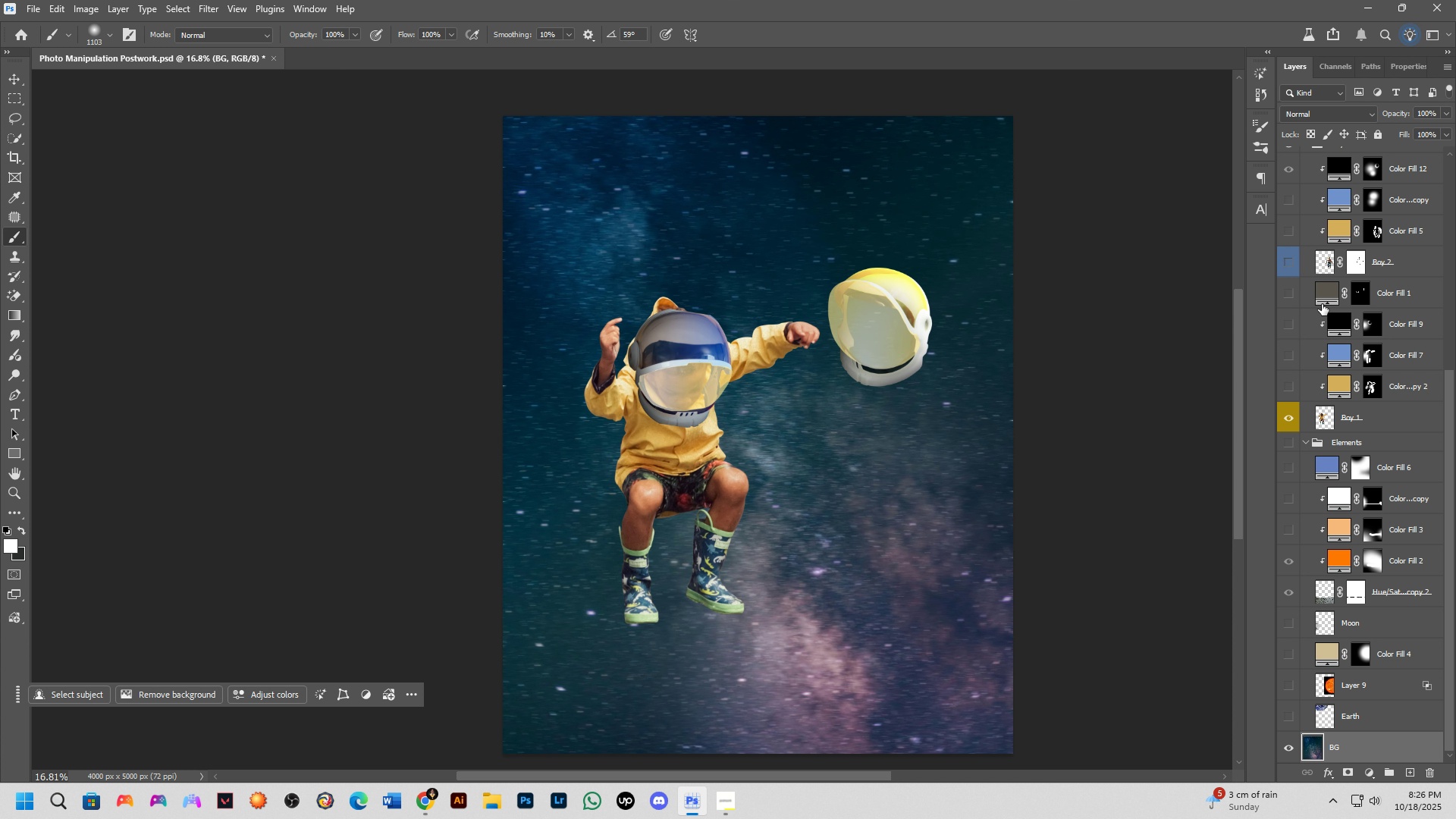 
scroll: coordinate [1310, 335], scroll_direction: up, amount: 7.0
 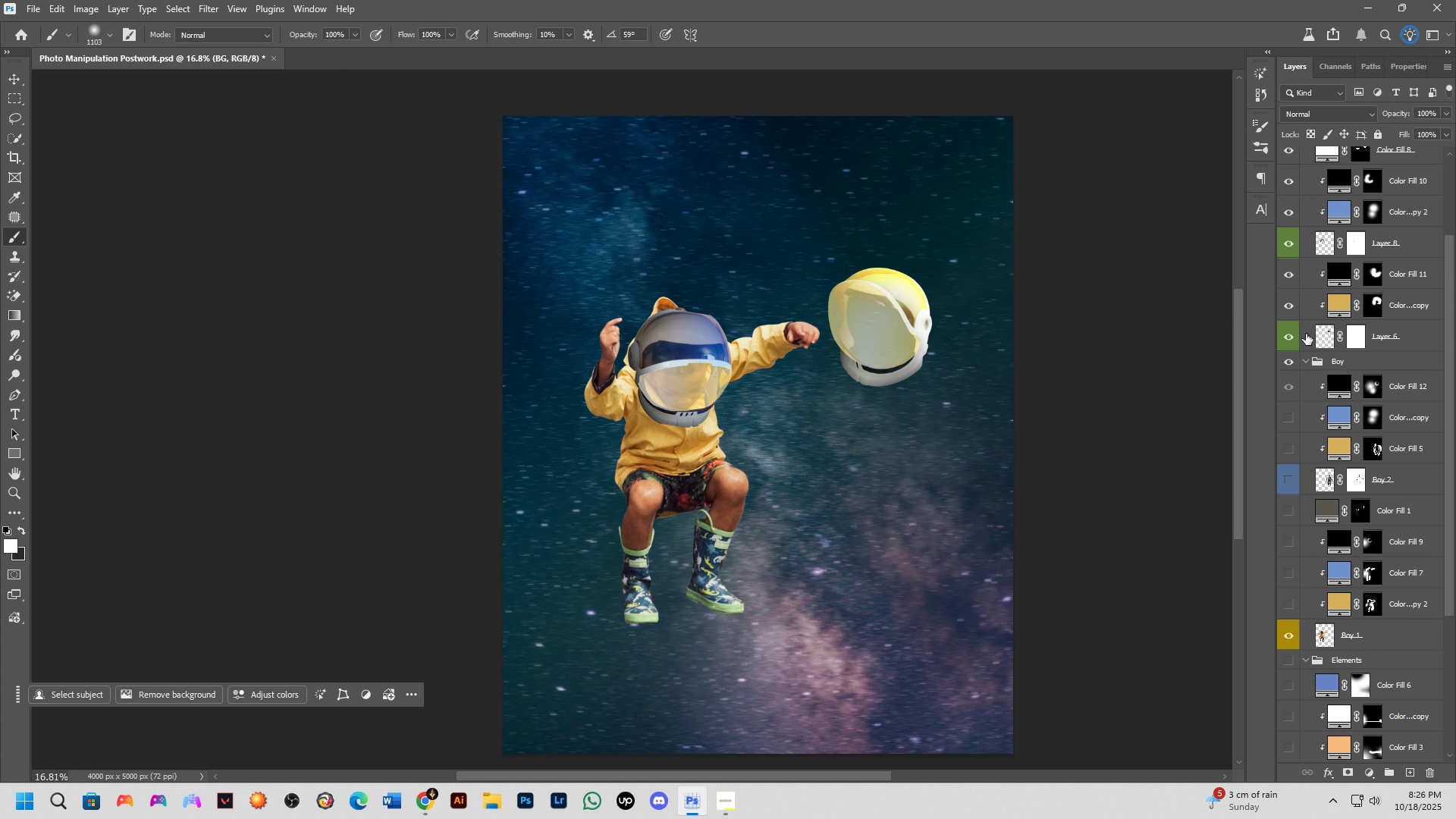 
mouse_move([1290, 337])
 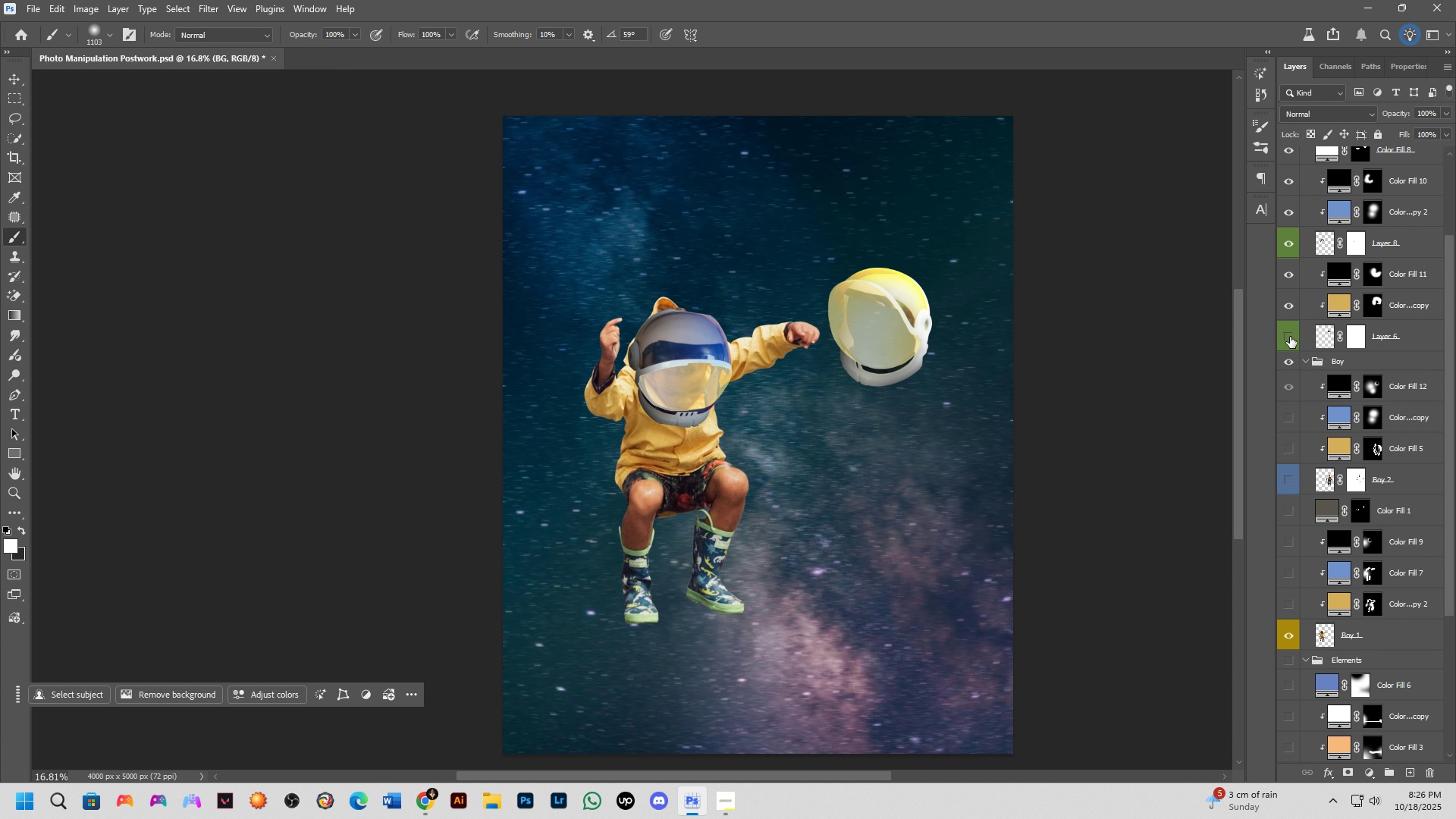 
left_click([1290, 337])
 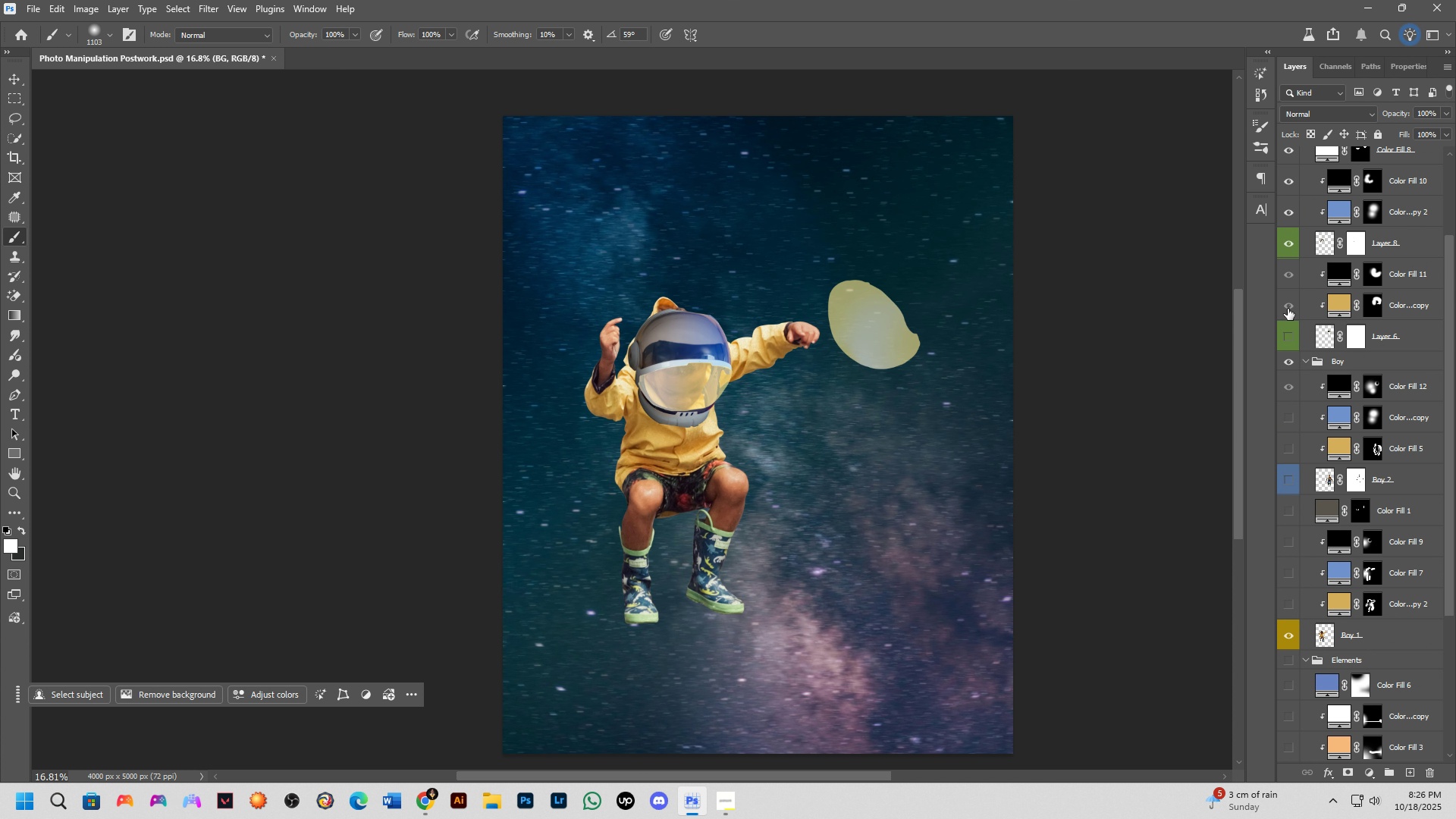 
left_click([1288, 309])
 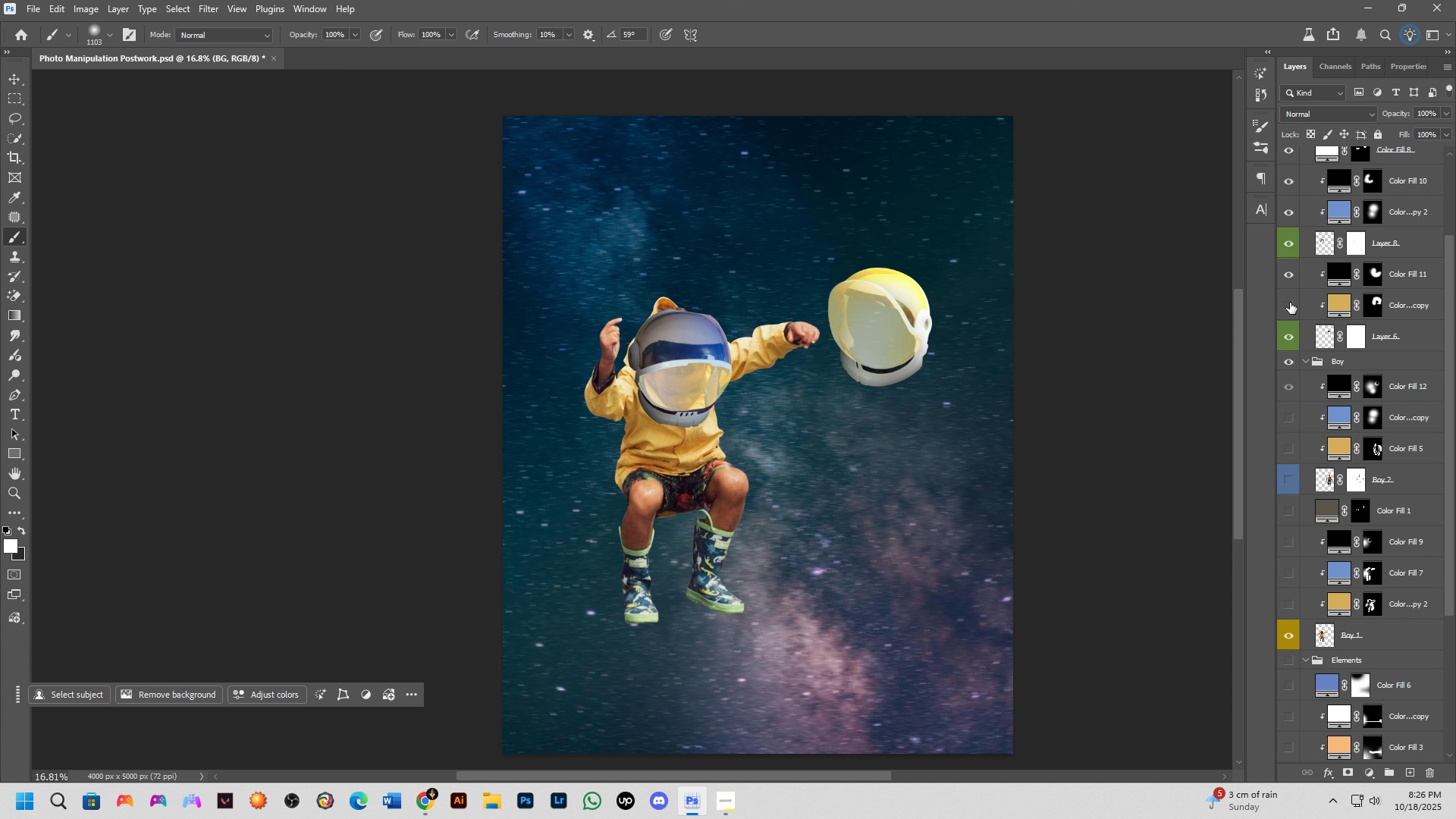 
double_click([1291, 279])
 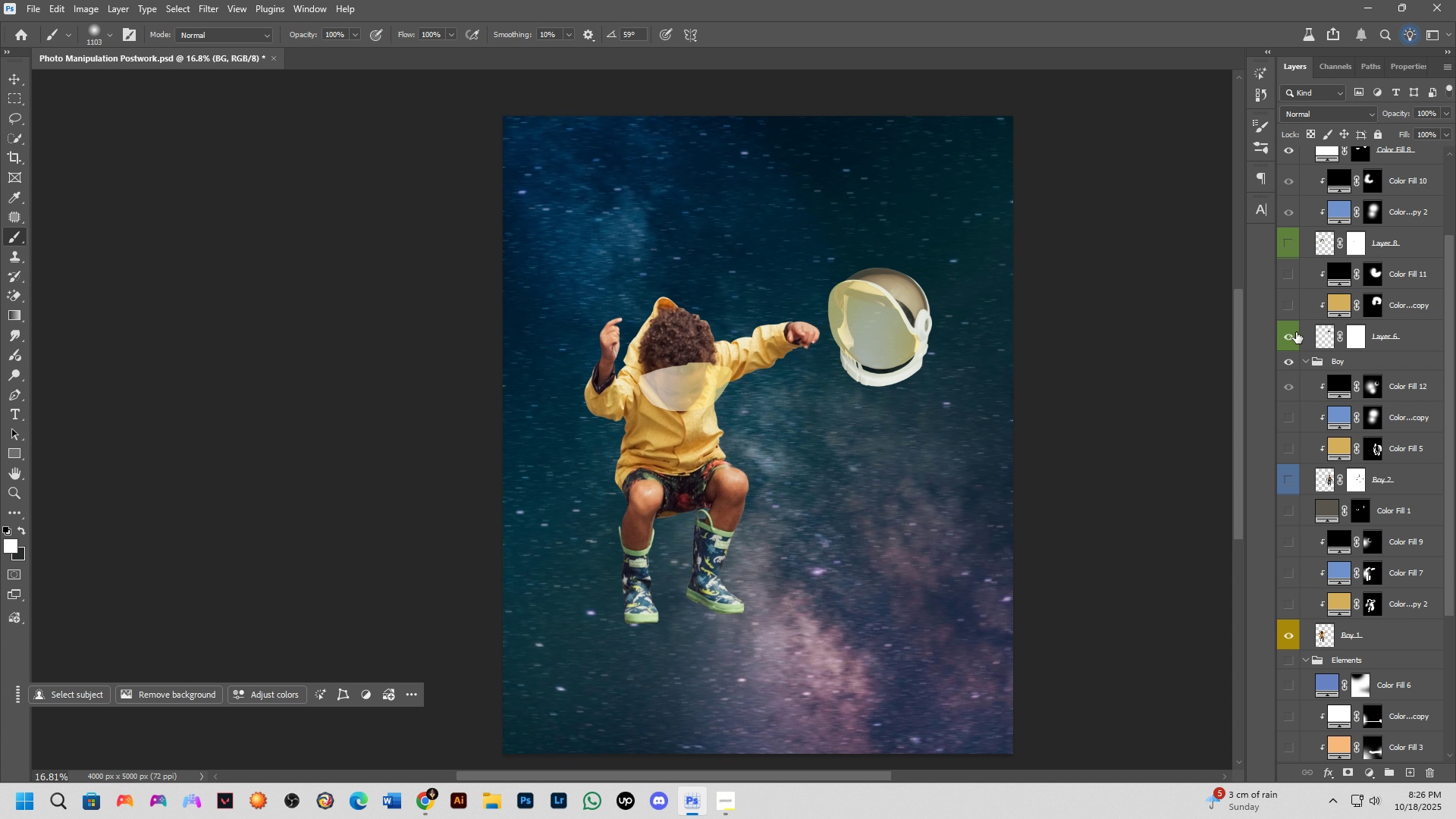 
double_click([1296, 333])
 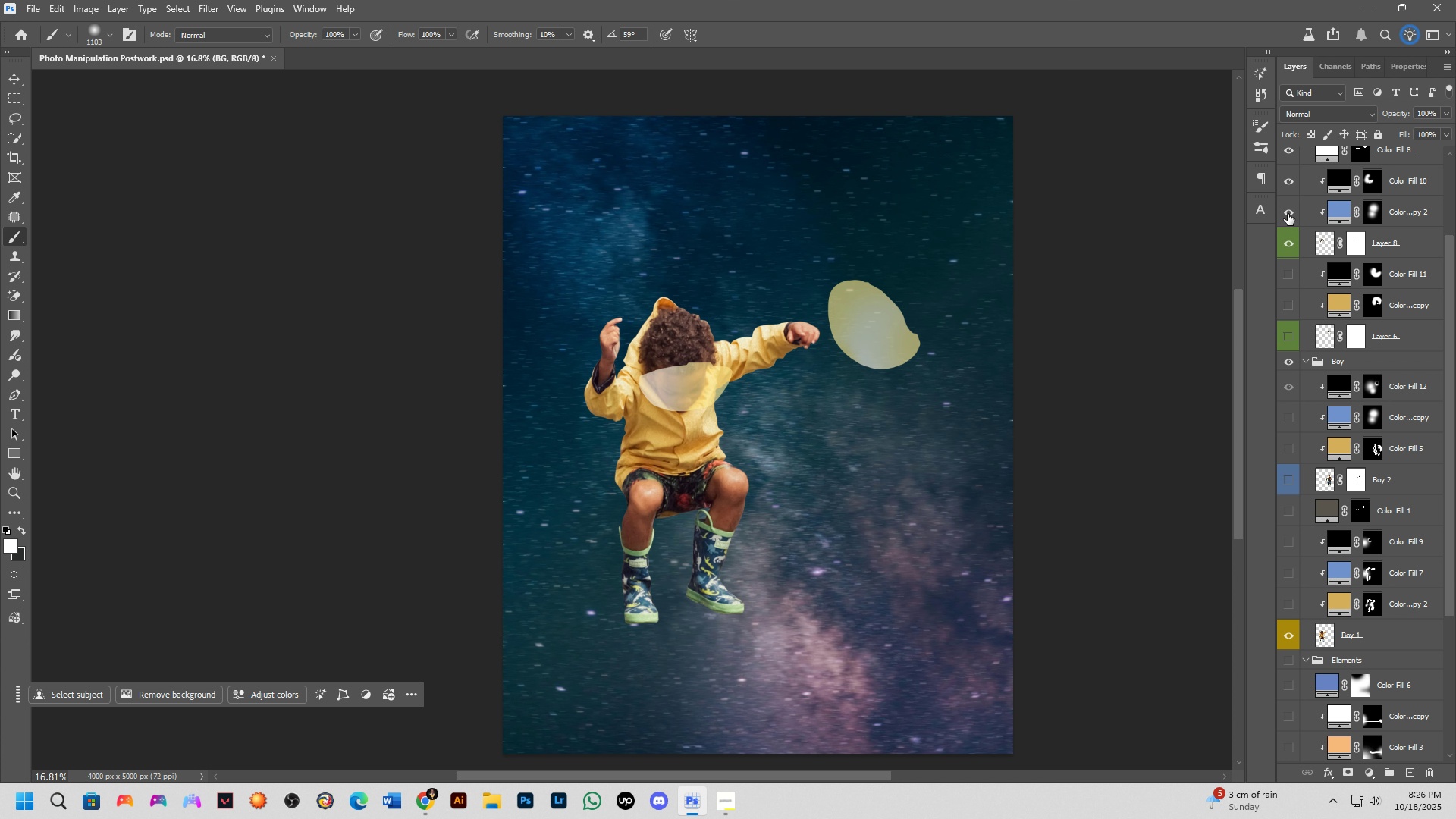 
double_click([1288, 214])
 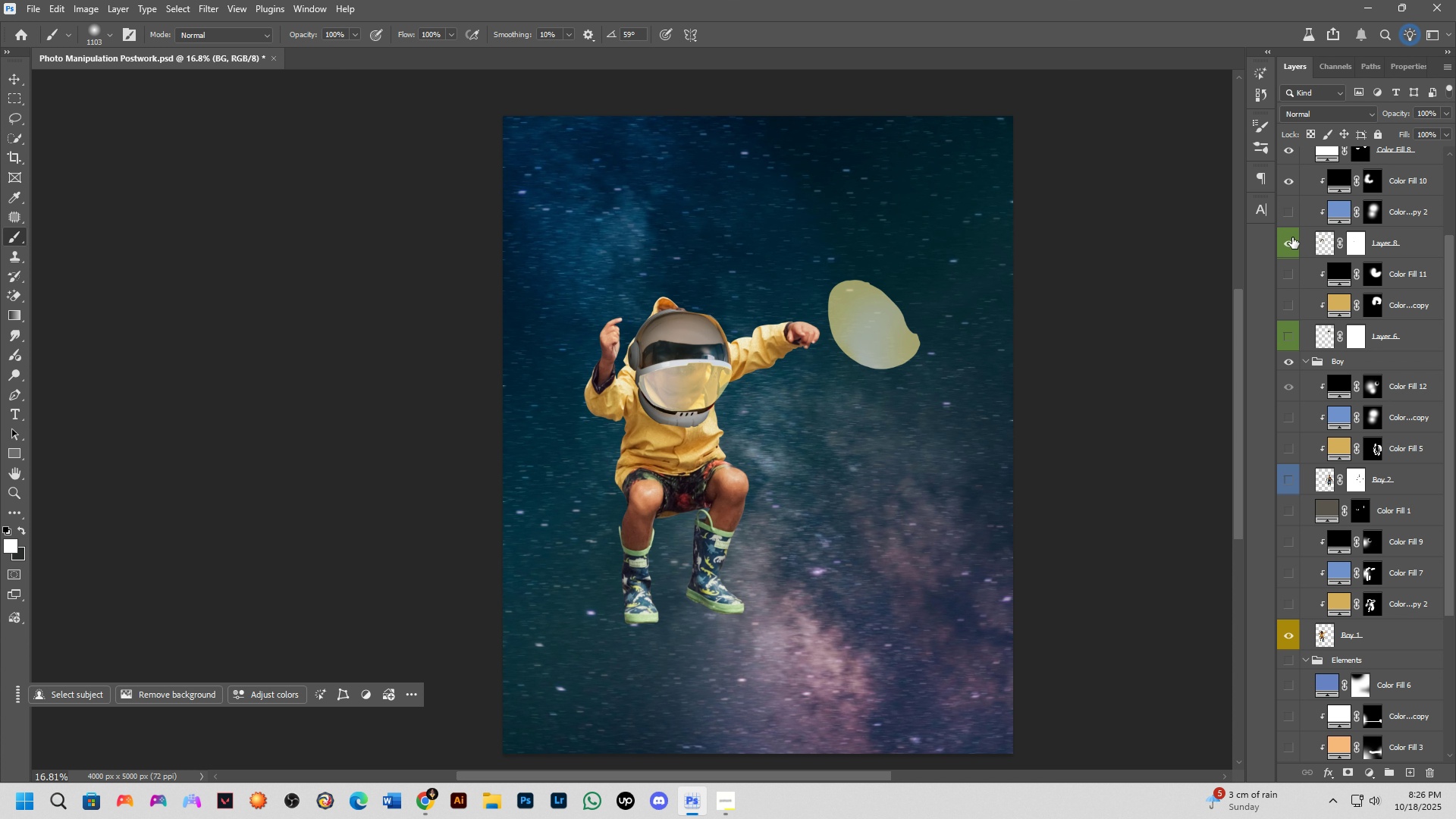 
left_click([1292, 238])
 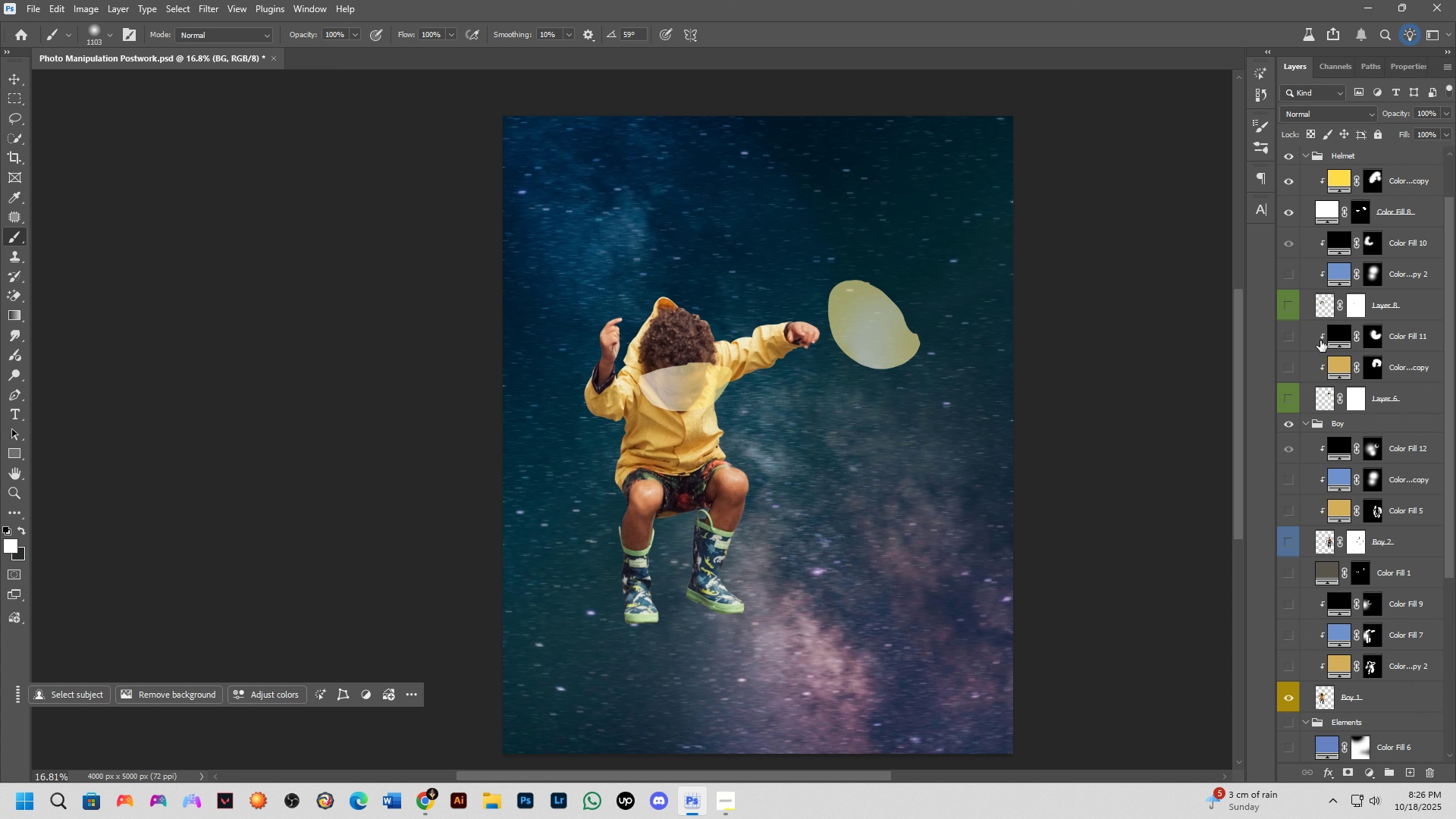 
scroll: coordinate [1320, 340], scroll_direction: up, amount: 3.0
 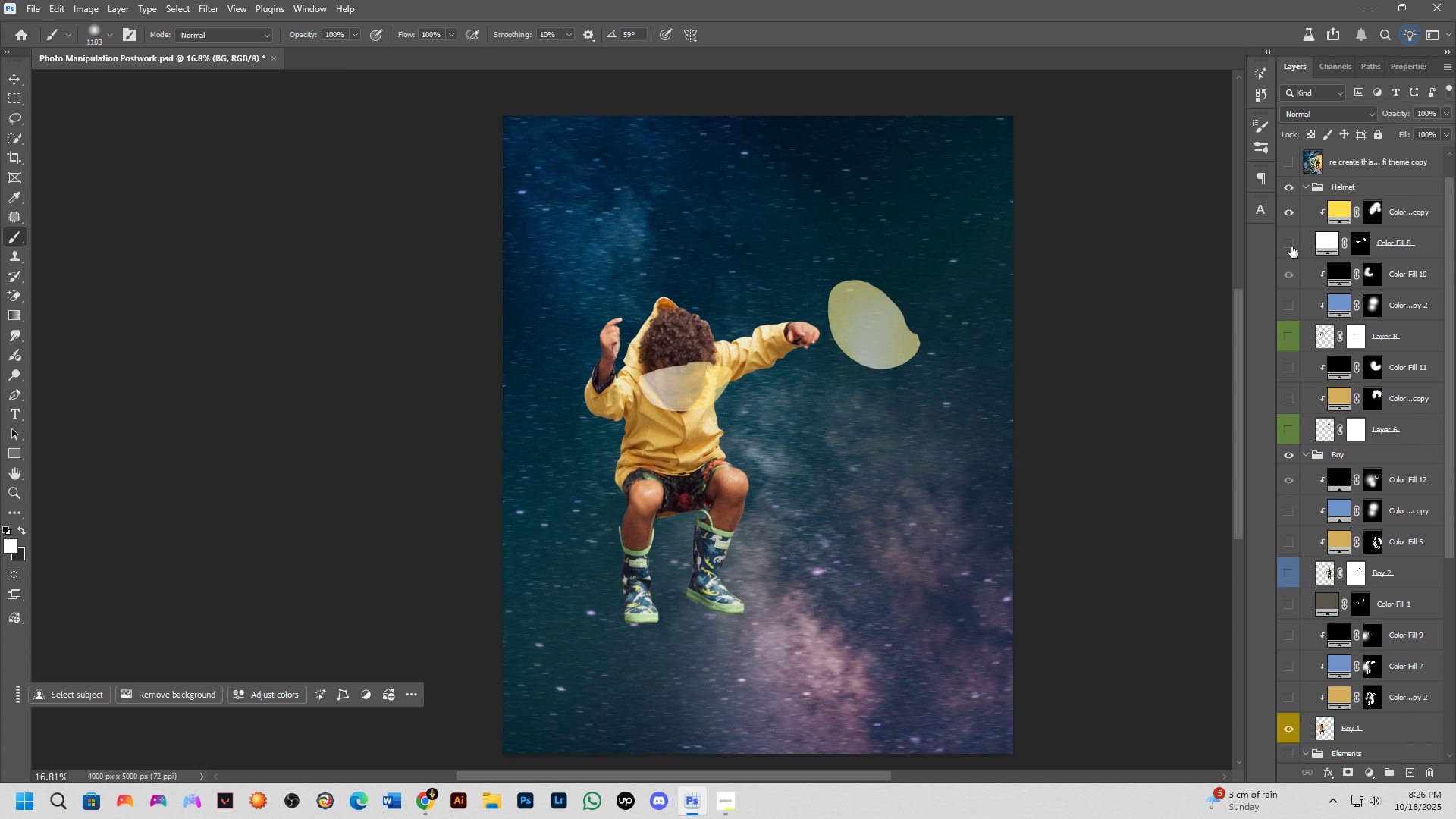 
double_click([1291, 264])
 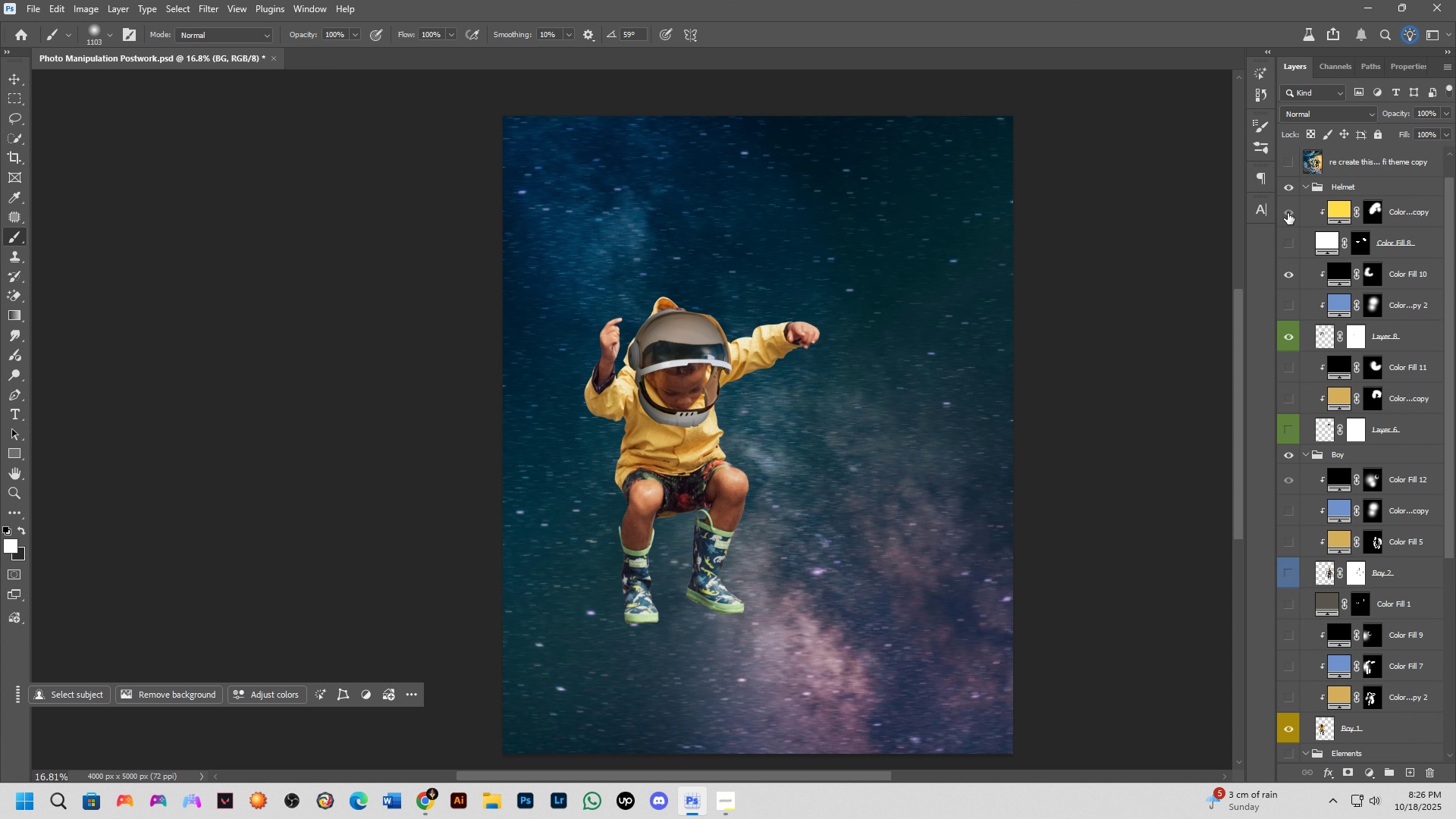 
left_click([1288, 213])
 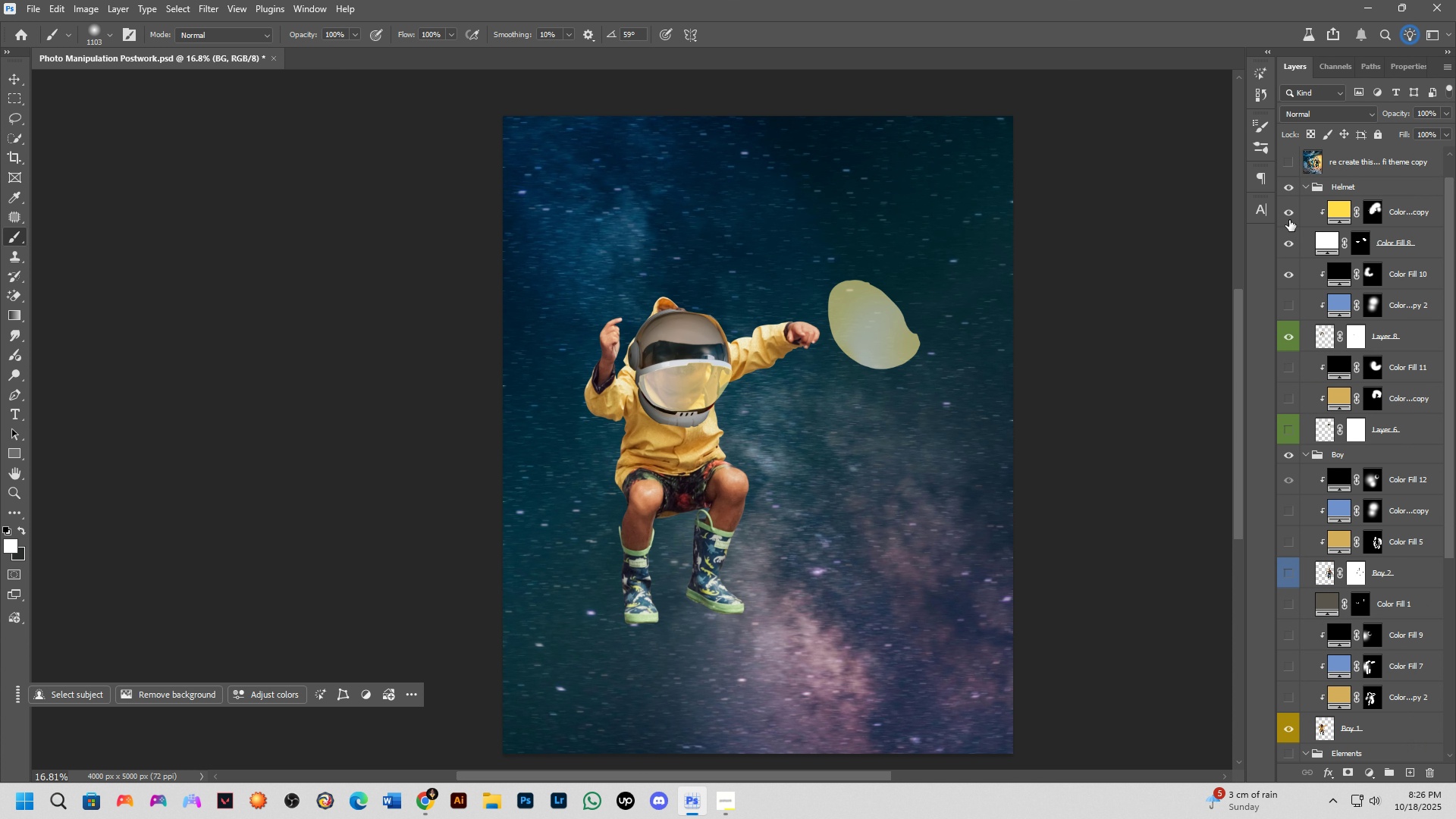 
left_click([1289, 220])
 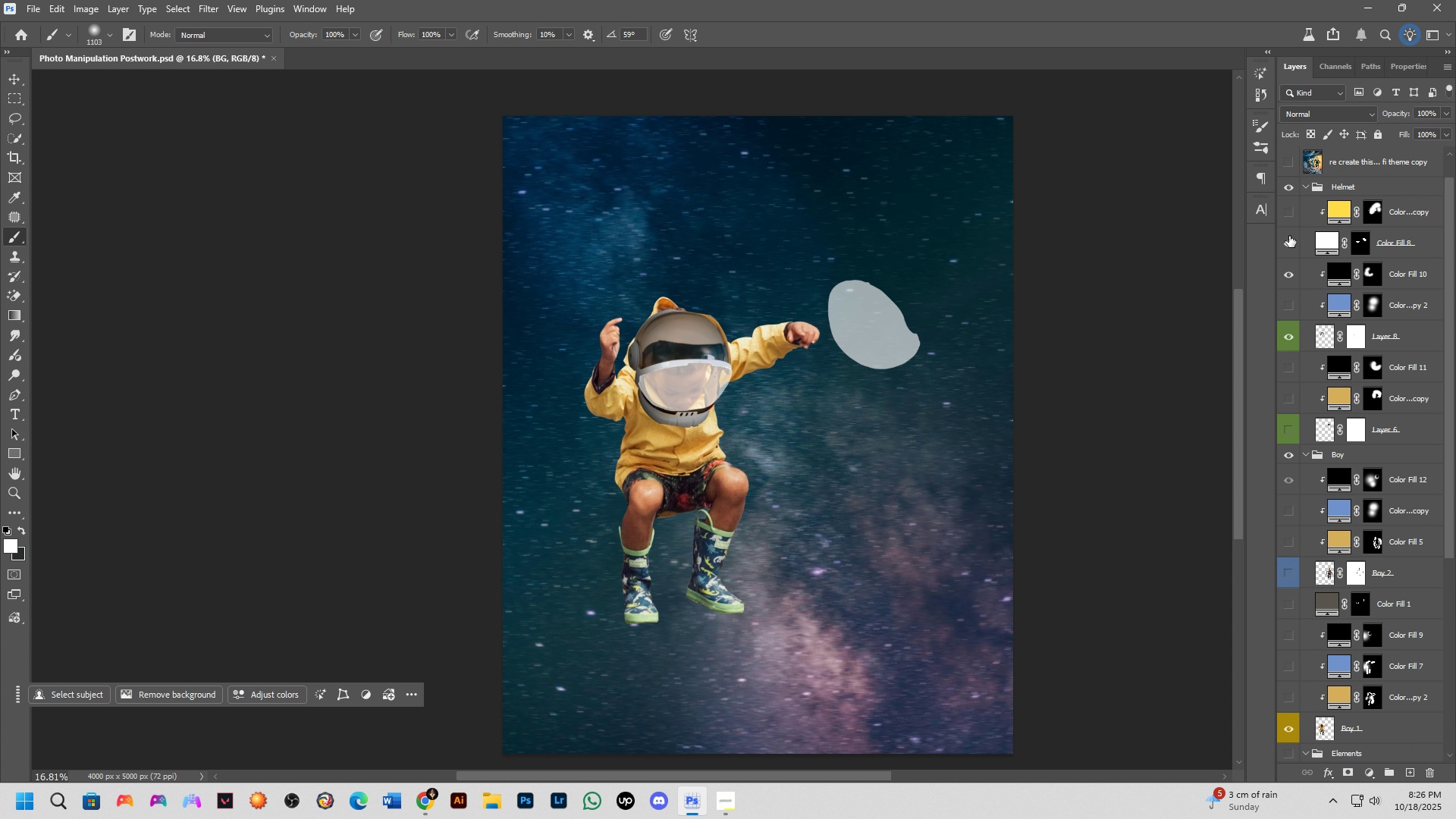 
left_click([1289, 237])
 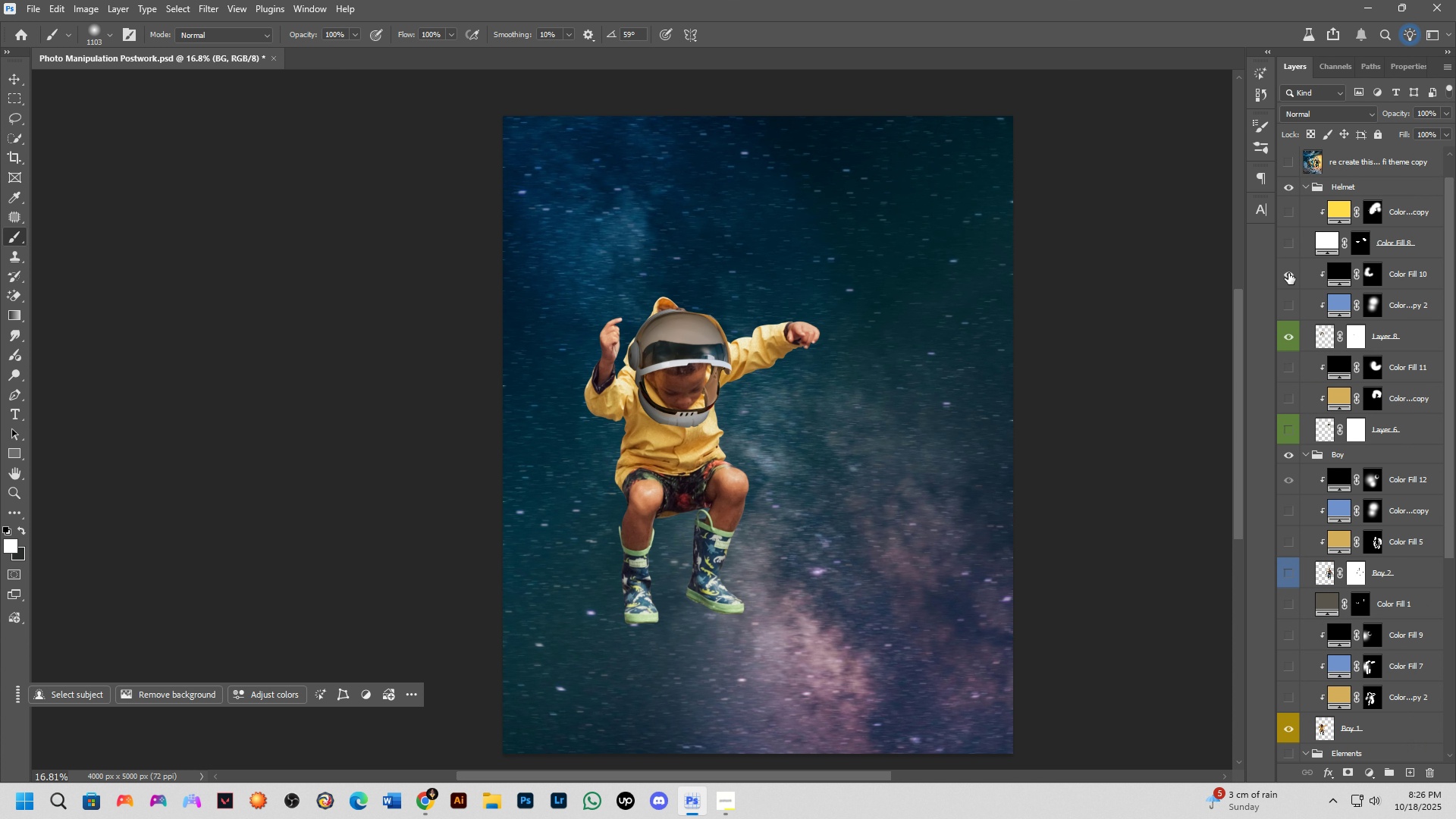 
left_click([1288, 275])
 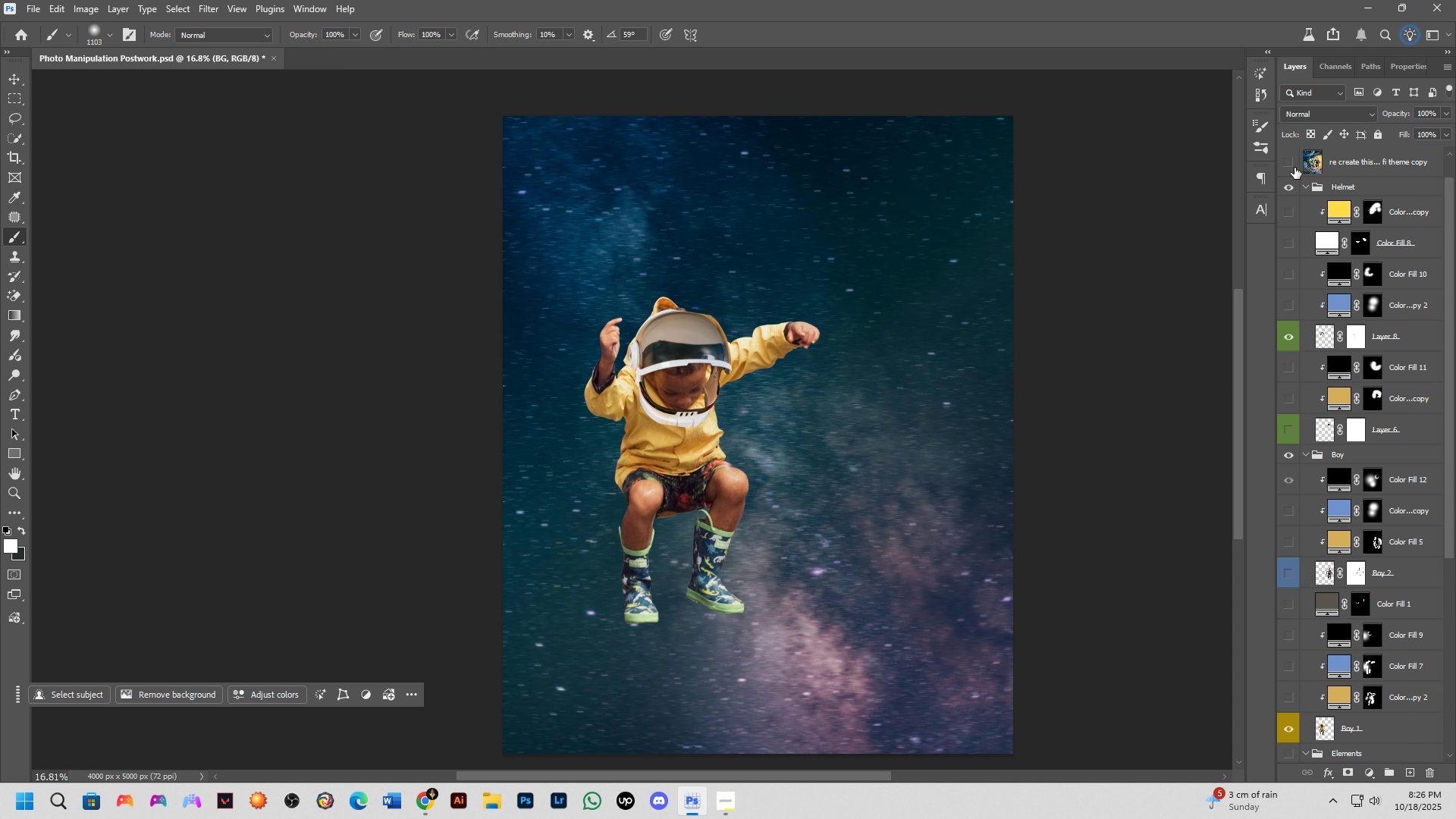 
left_click([1288, 158])
 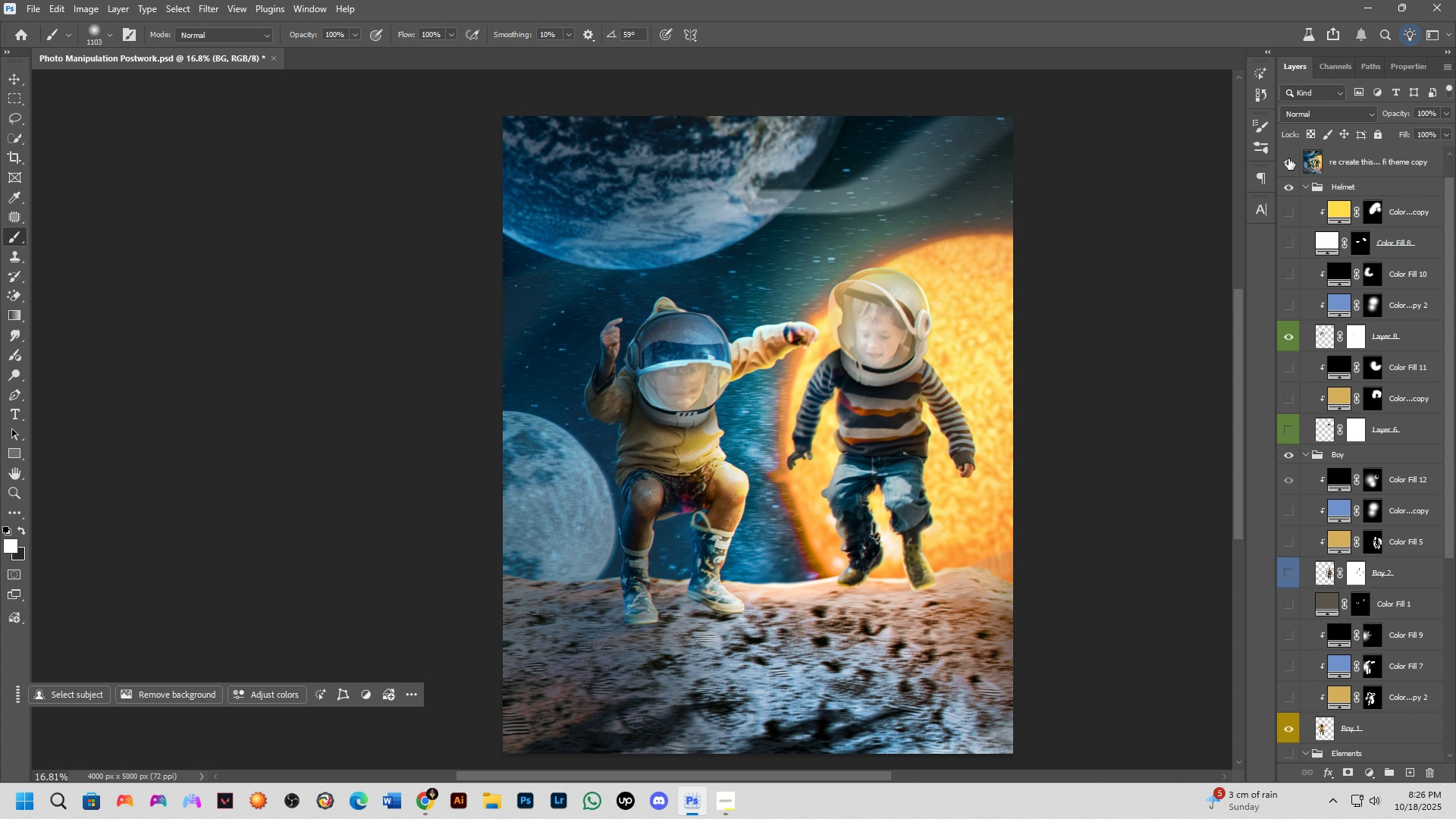 
left_click([1288, 158])
 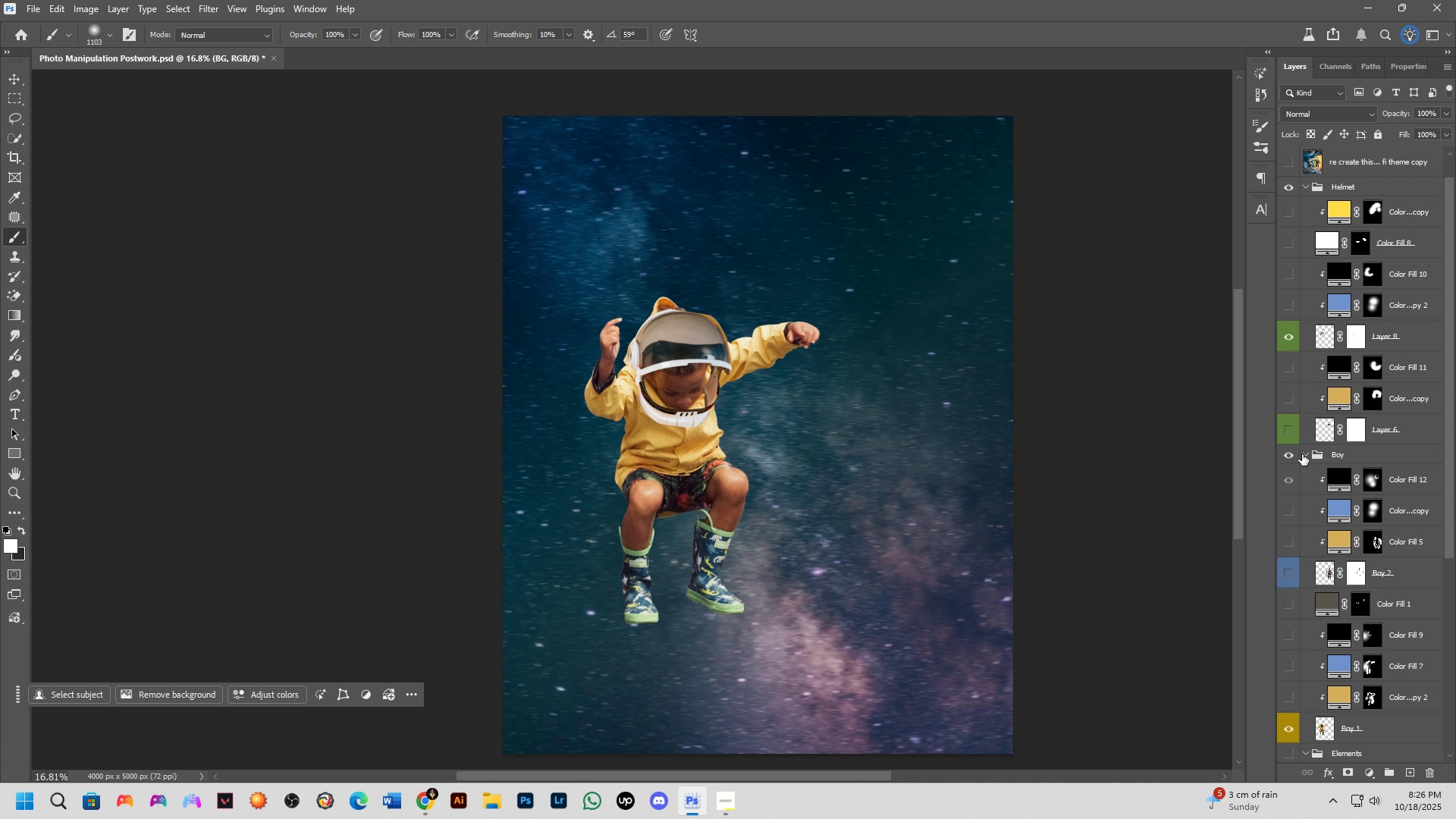 
left_click([1291, 455])
 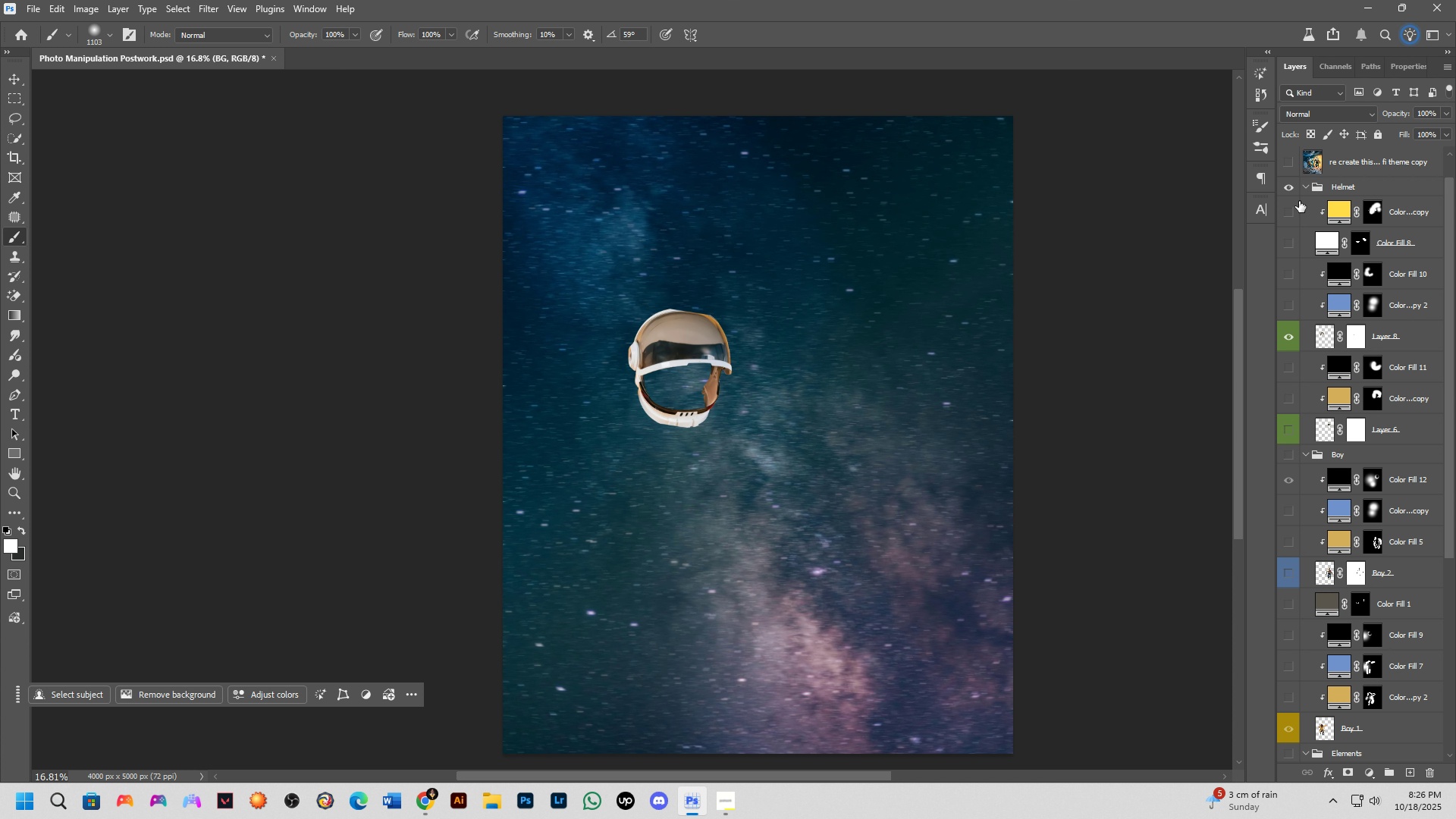 
left_click([1288, 187])
 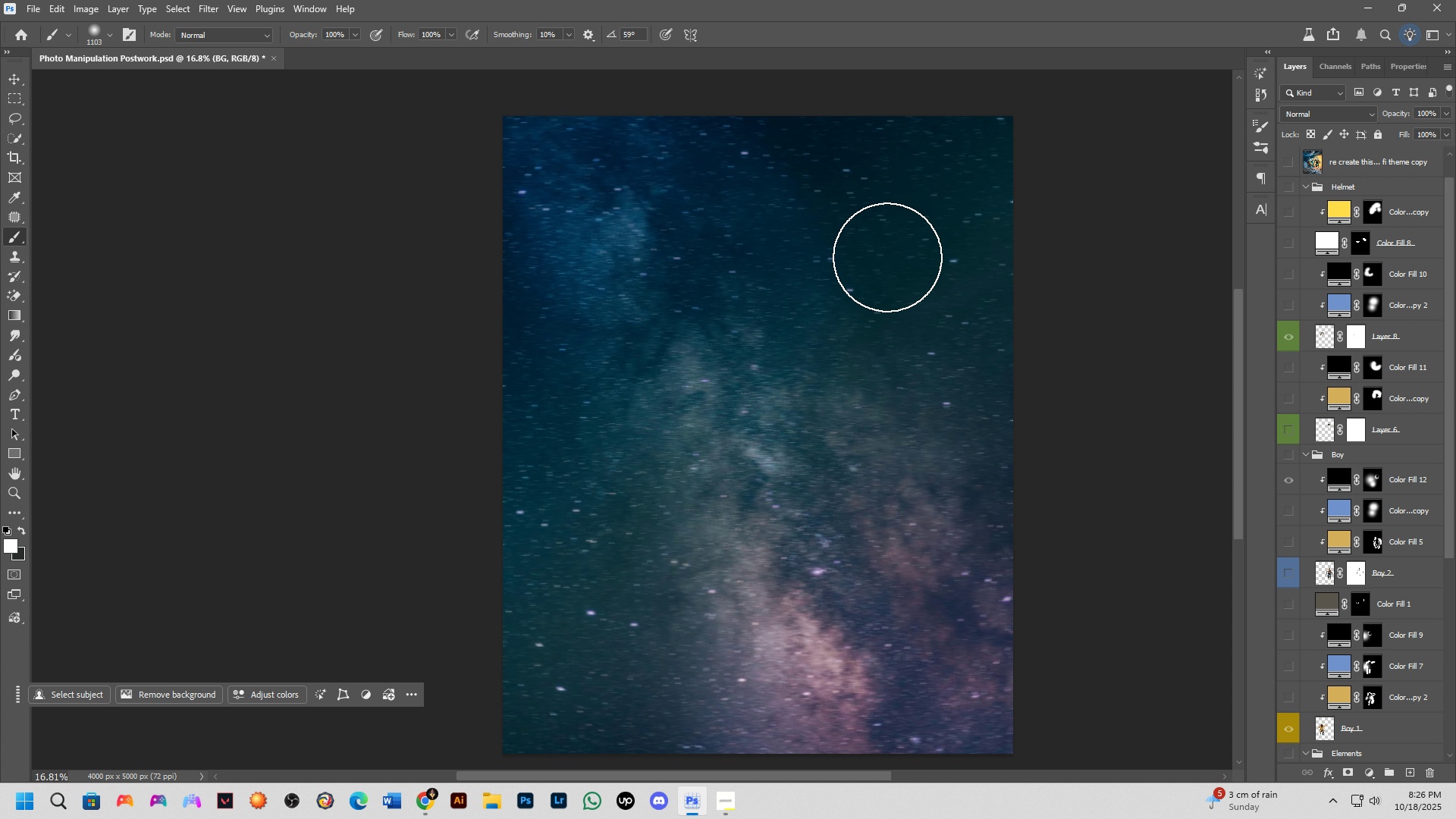 
scroll: coordinate [1333, 441], scroll_direction: down, amount: 20.0
 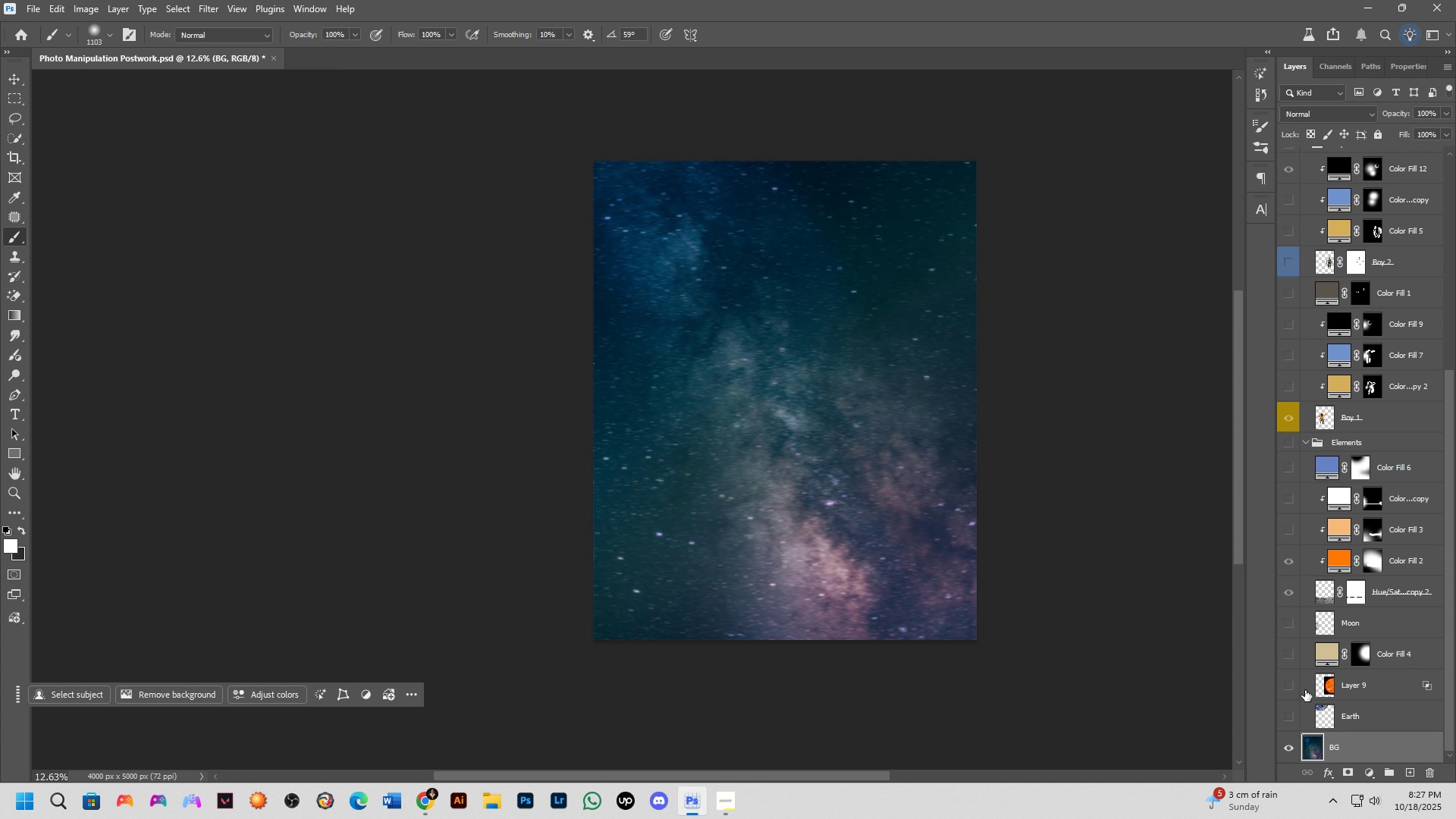 
scroll: coordinate [1288, 236], scroll_direction: up, amount: 19.0
 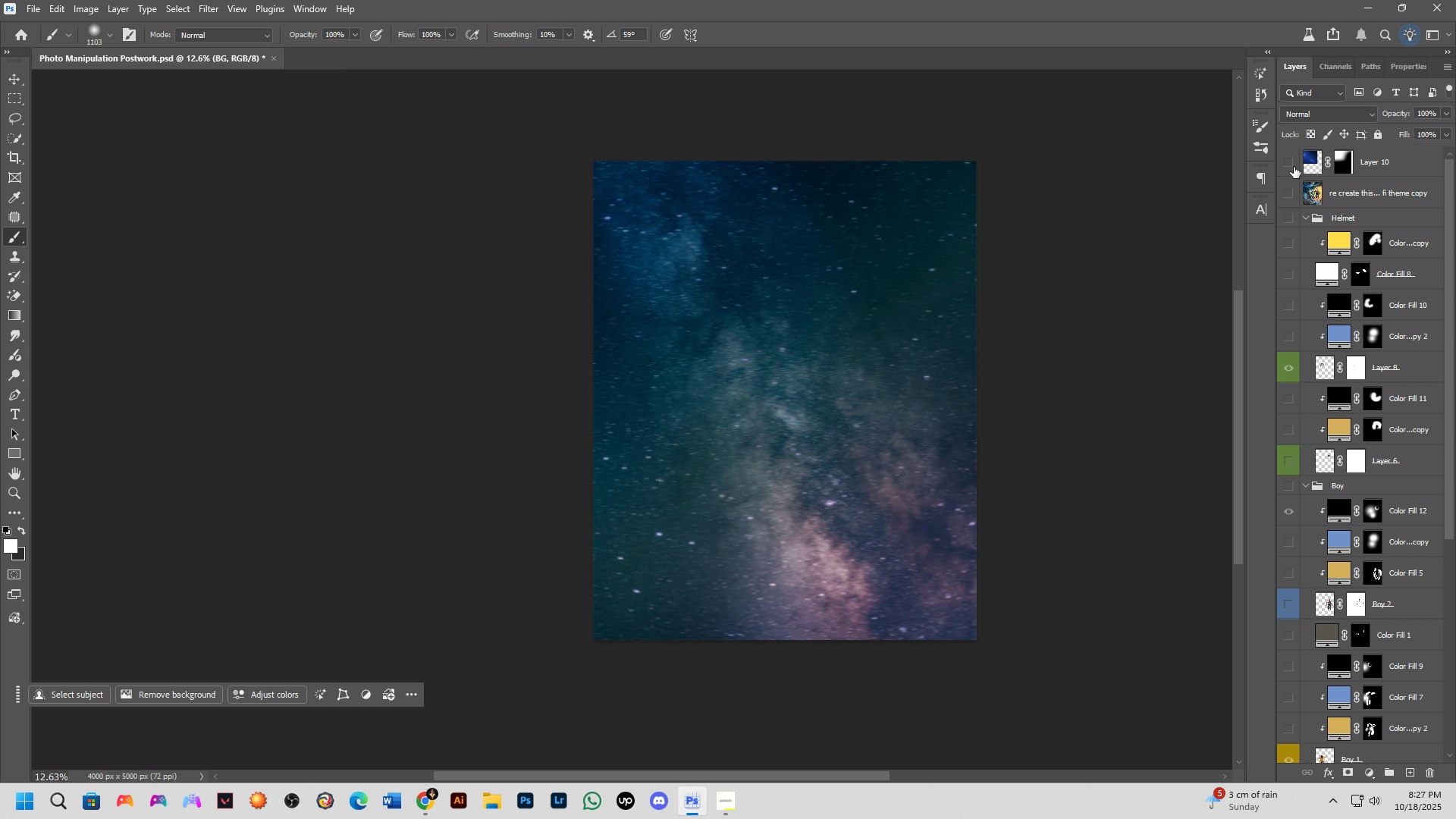 
wait(22.04)
 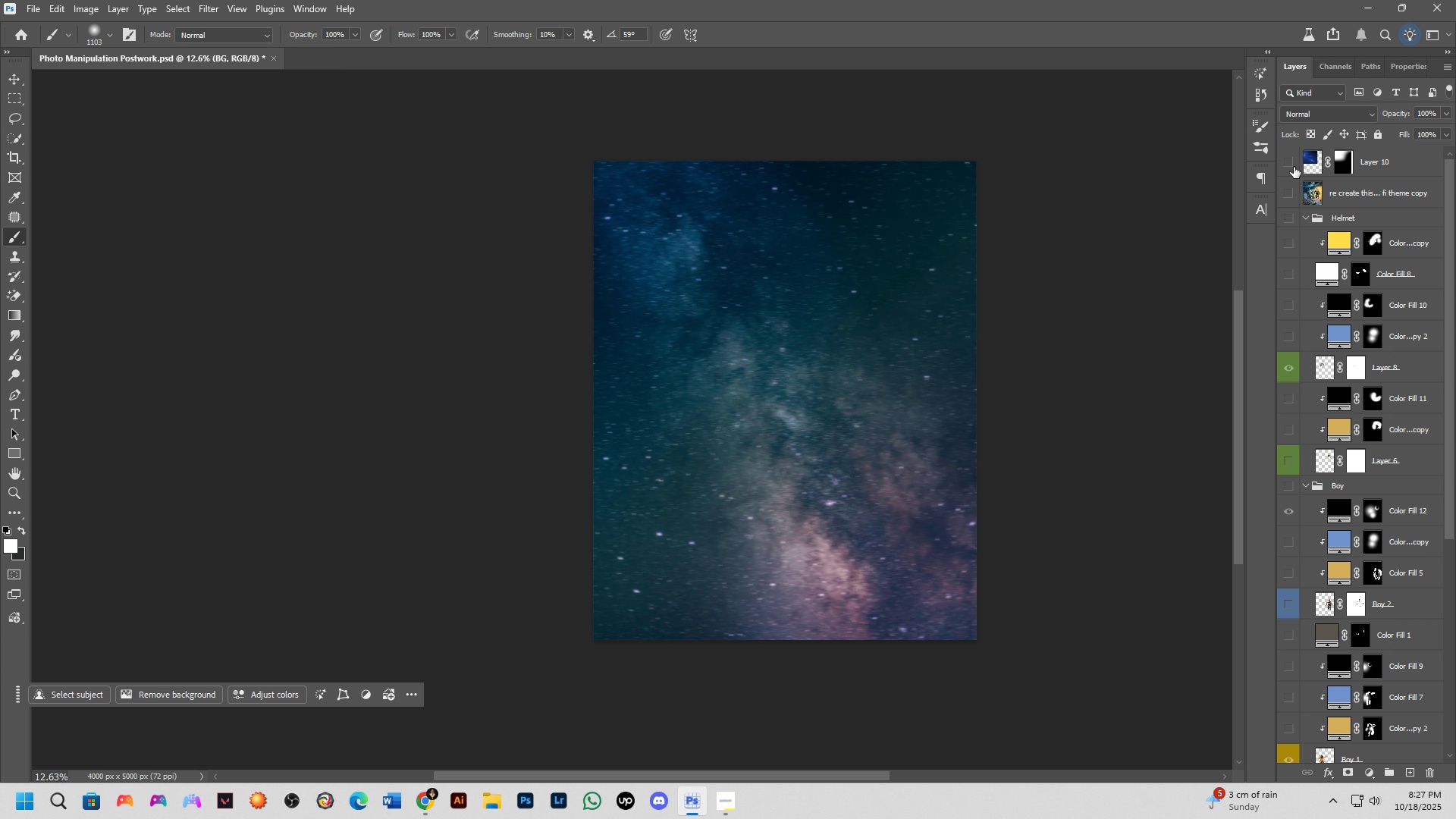 
scroll: coordinate [1311, 716], scroll_direction: down, amount: 19.0
 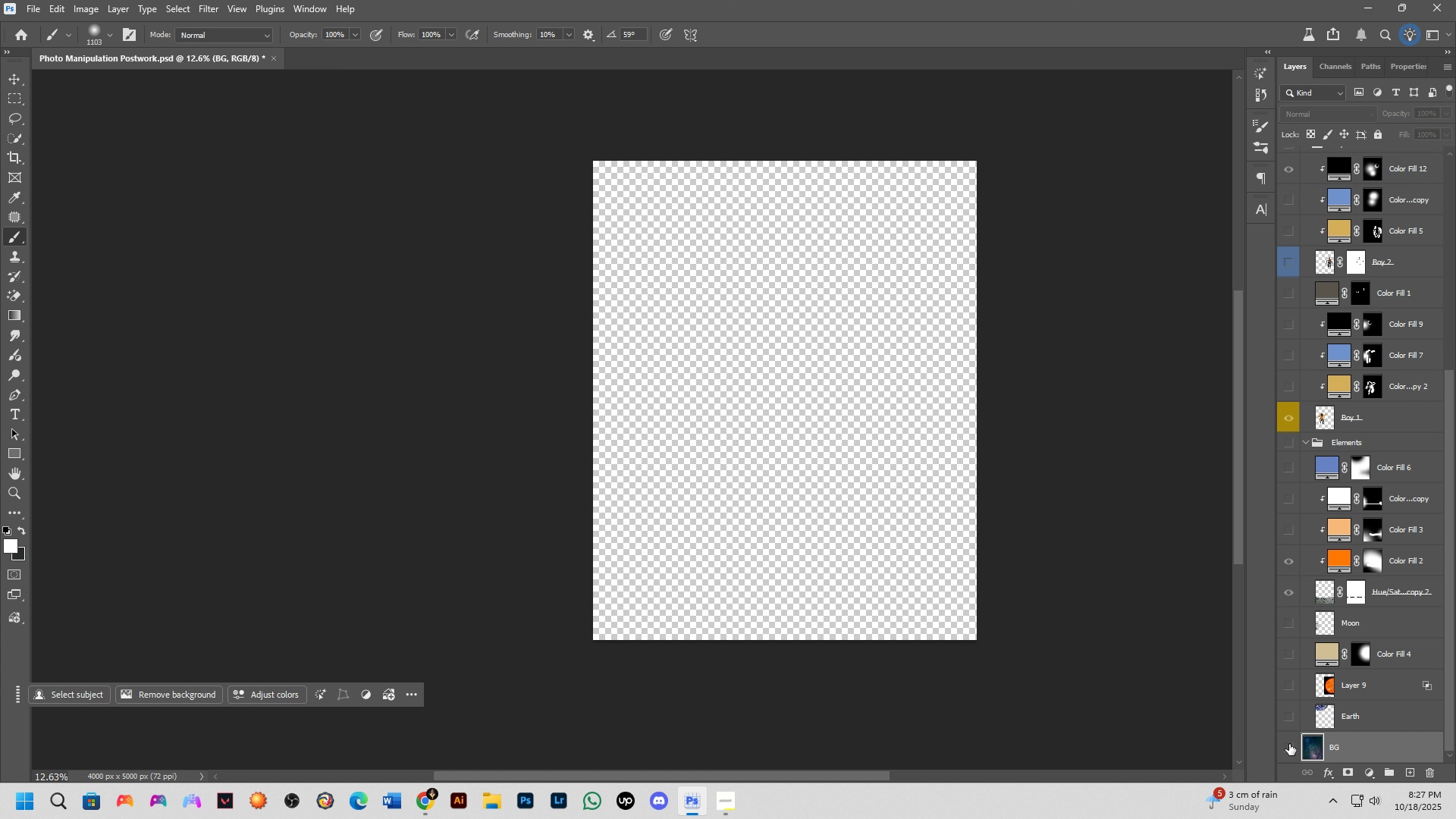 
left_click([1289, 744])
 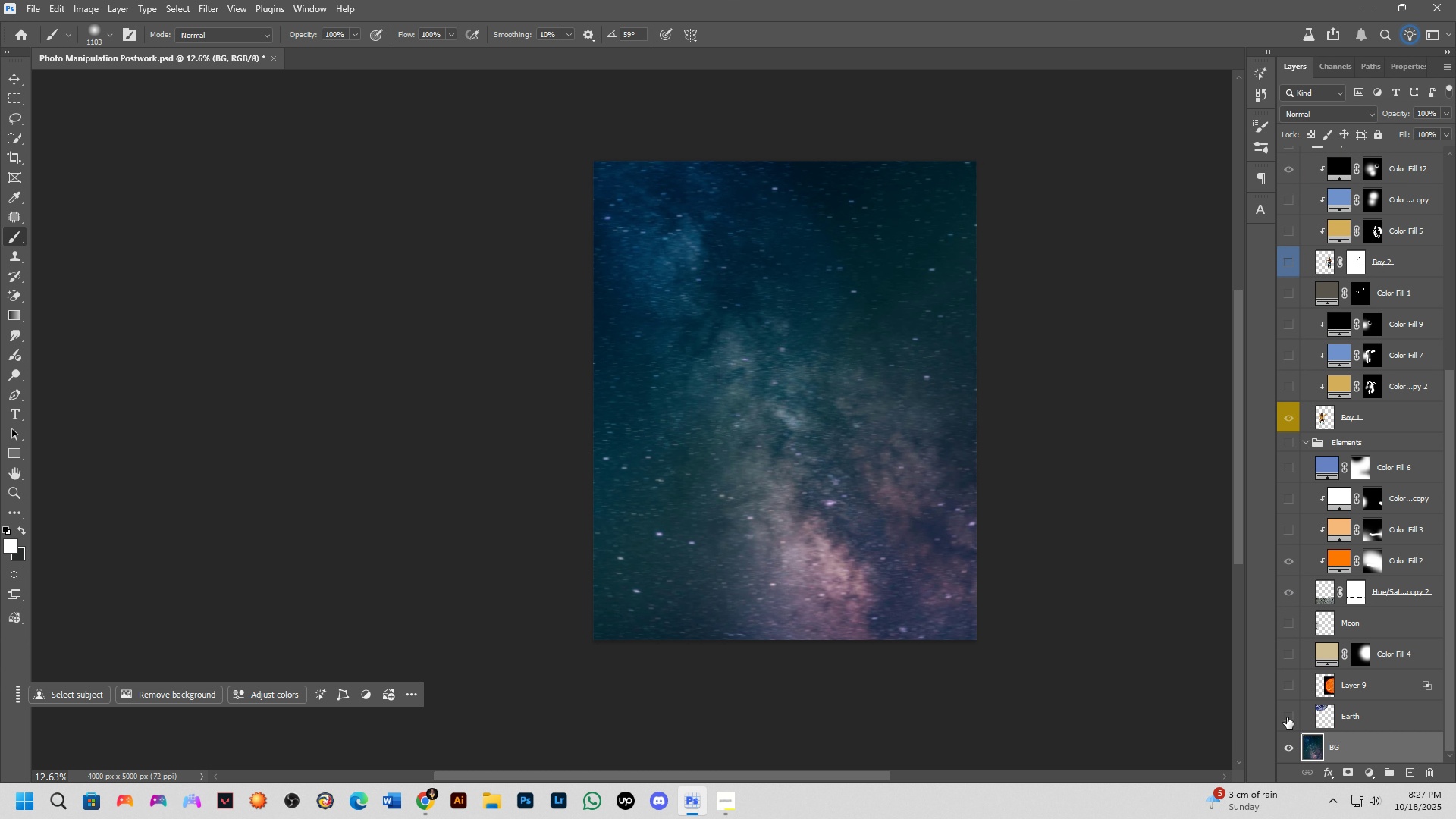 
left_click([1287, 717])
 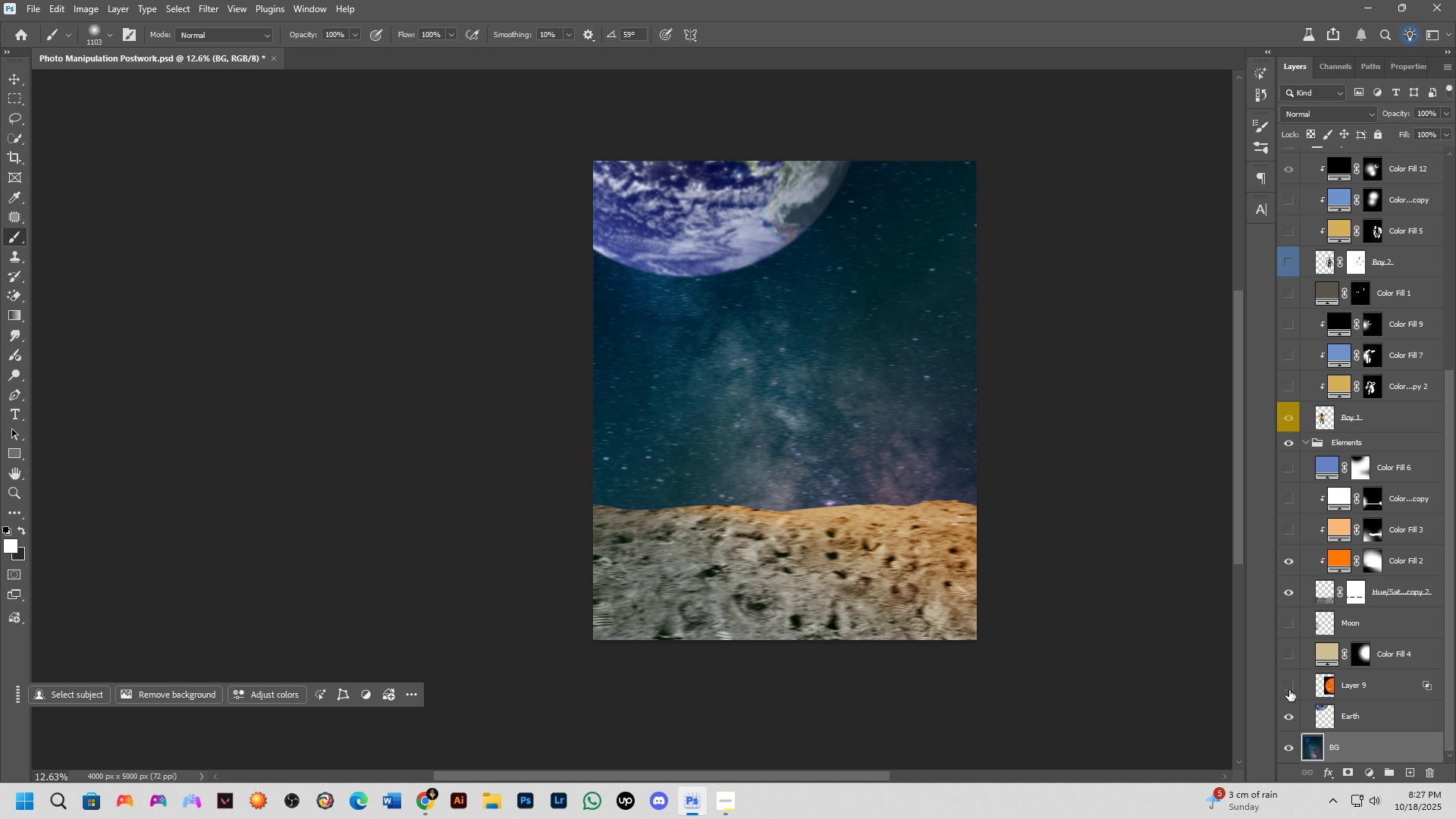 
left_click([1289, 689])
 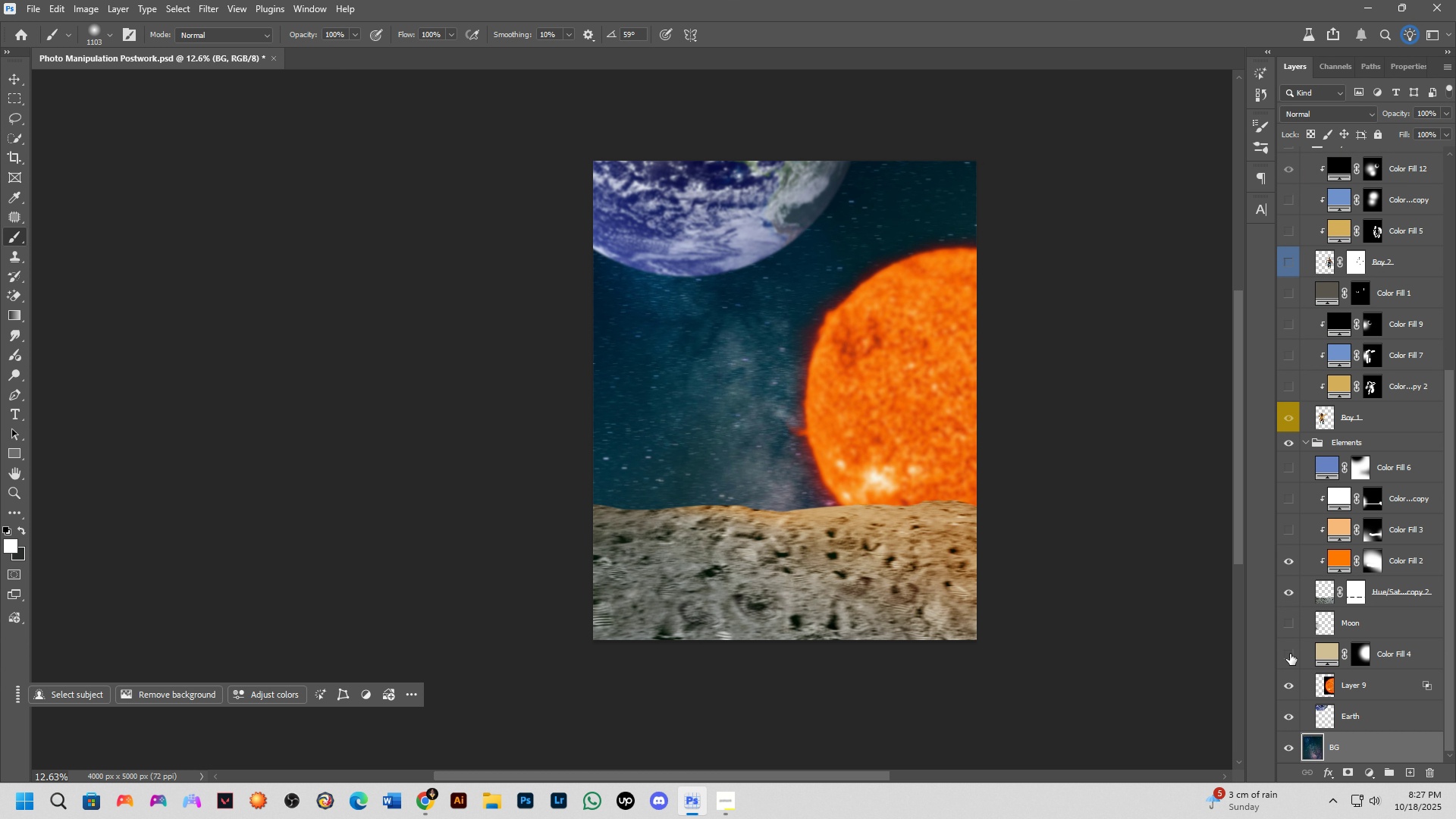 
left_click([1290, 654])
 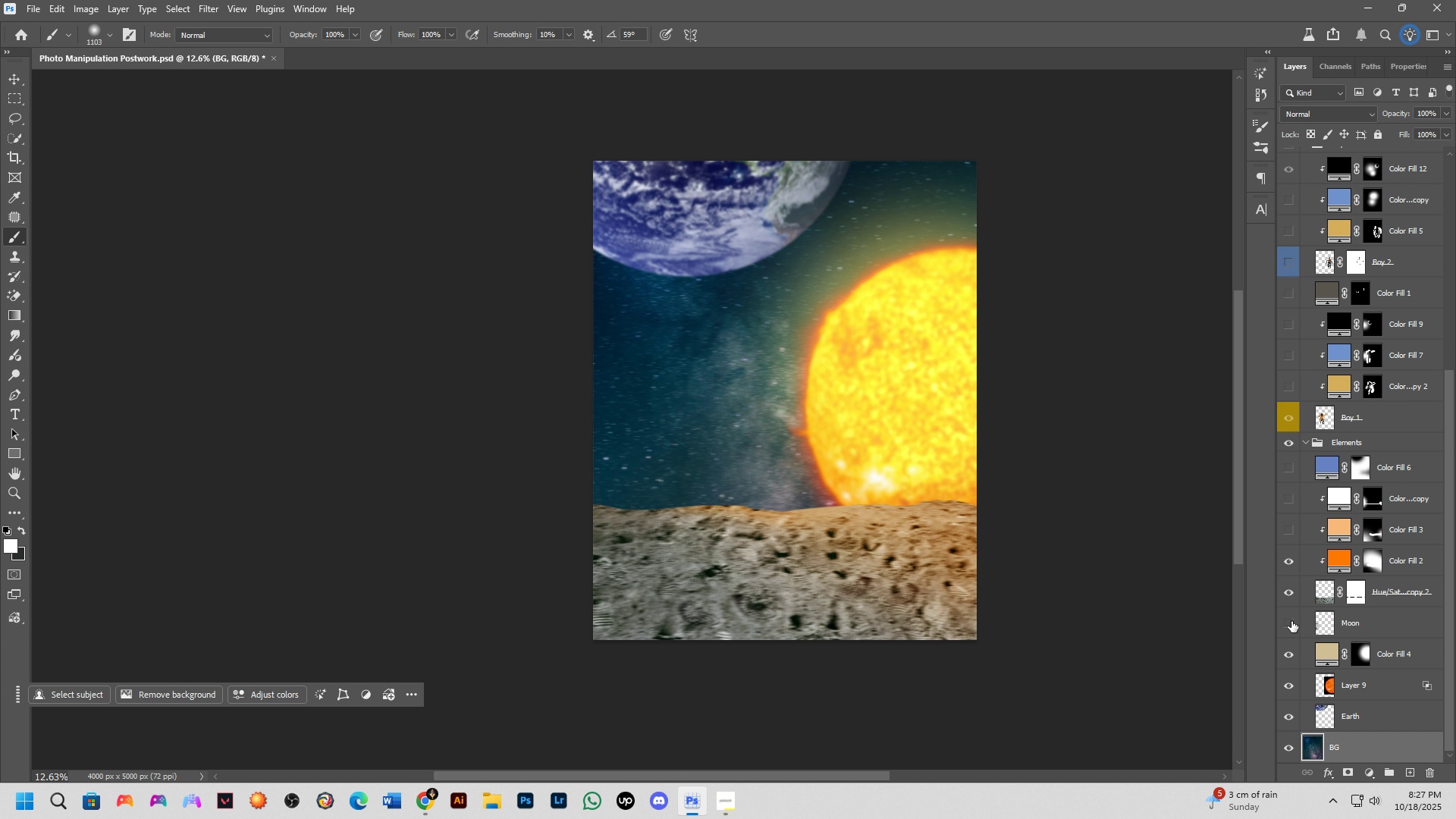 
left_click([1291, 621])
 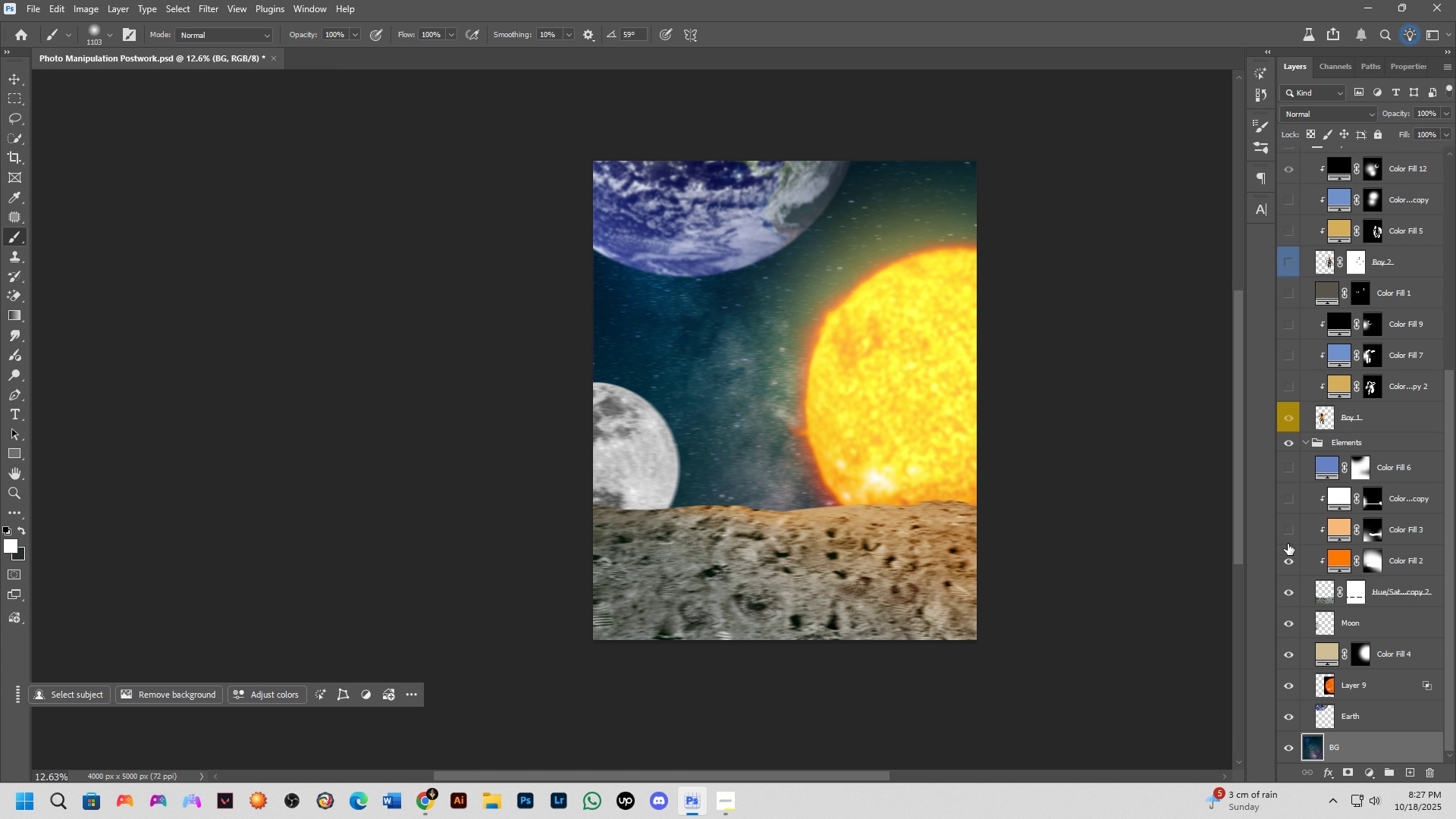 
left_click([1285, 532])
 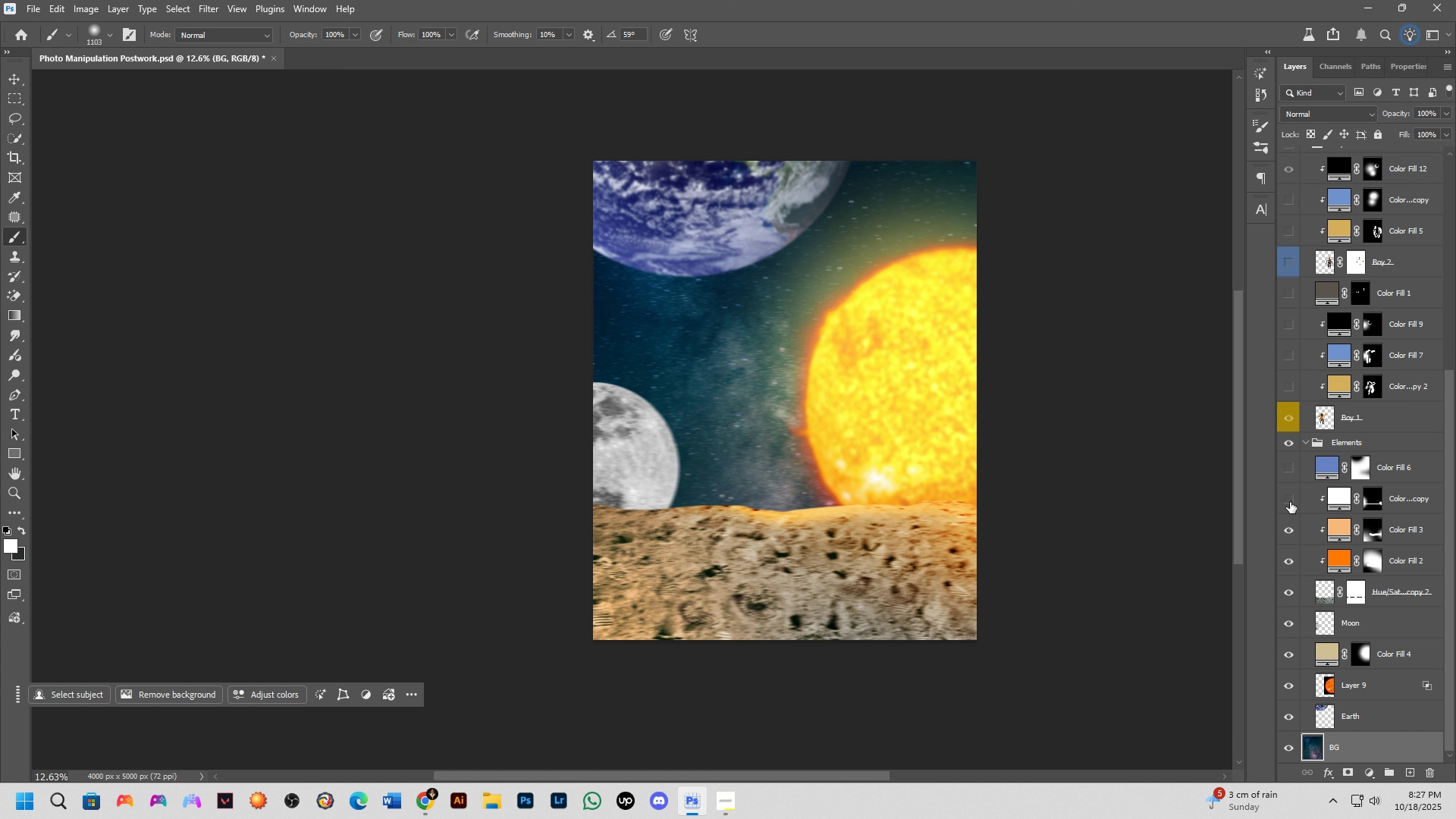 
left_click([1290, 501])
 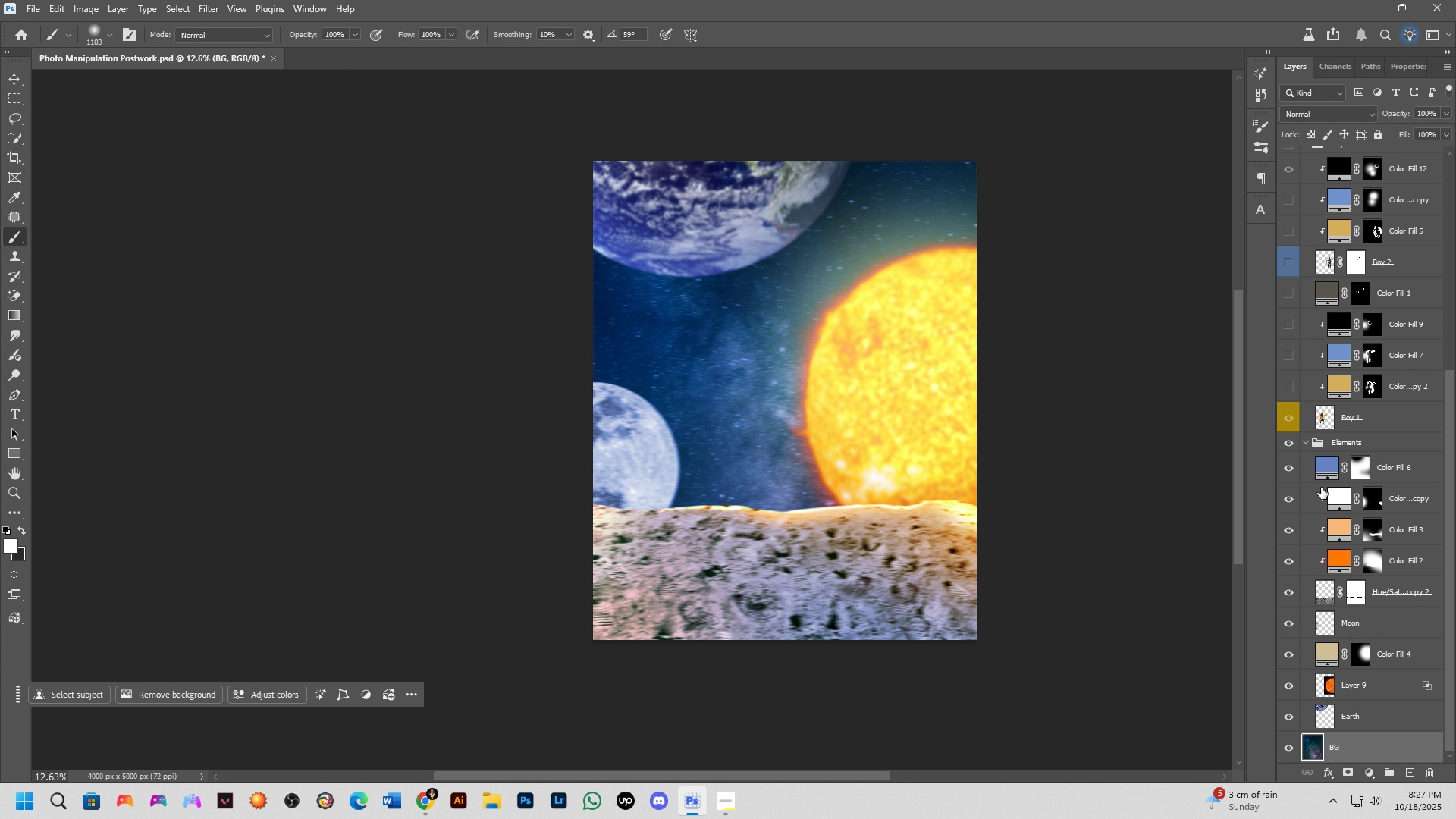 
scroll: coordinate [1322, 608], scroll_direction: up, amount: 7.0
 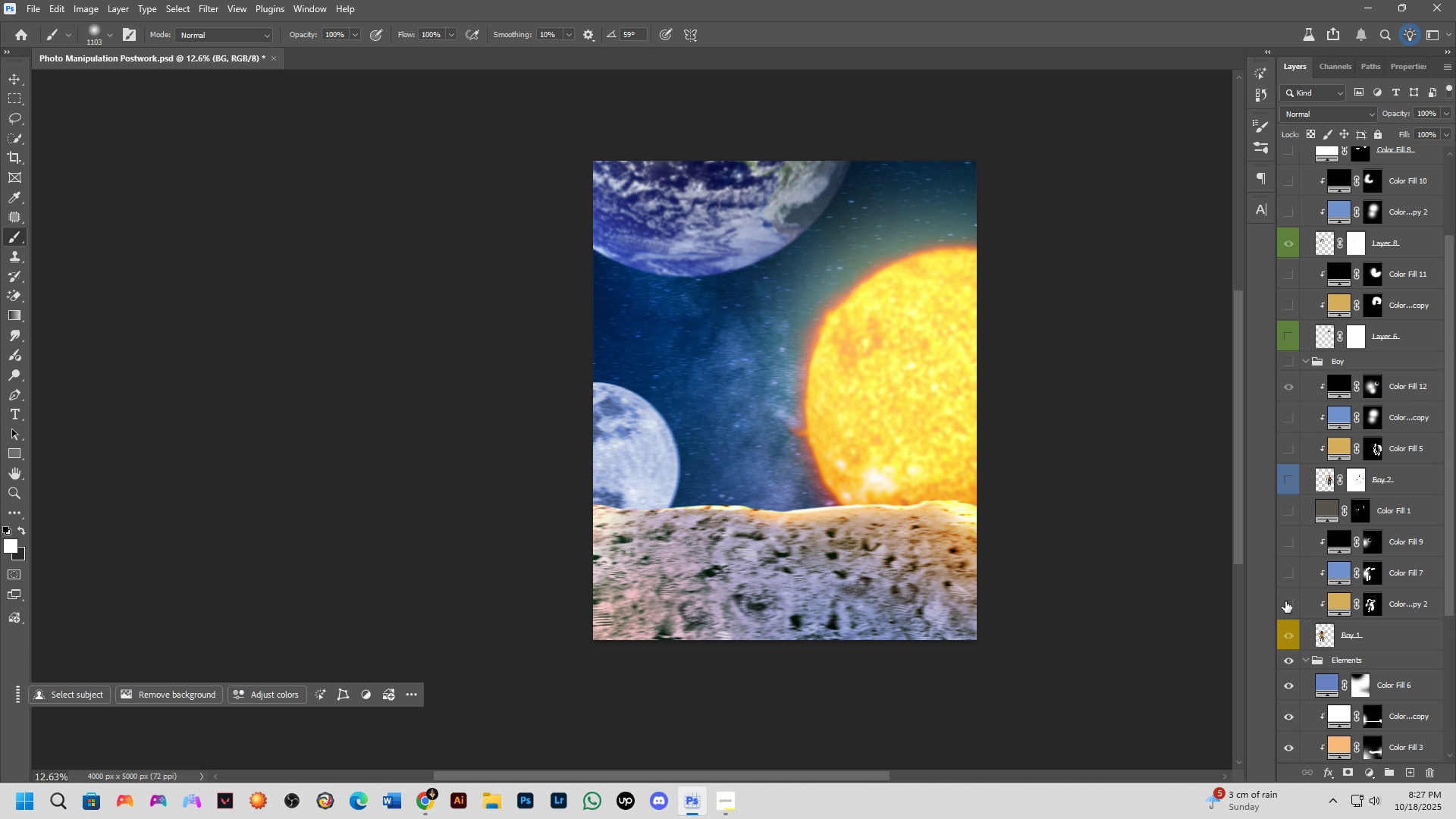 
left_click([1286, 601])
 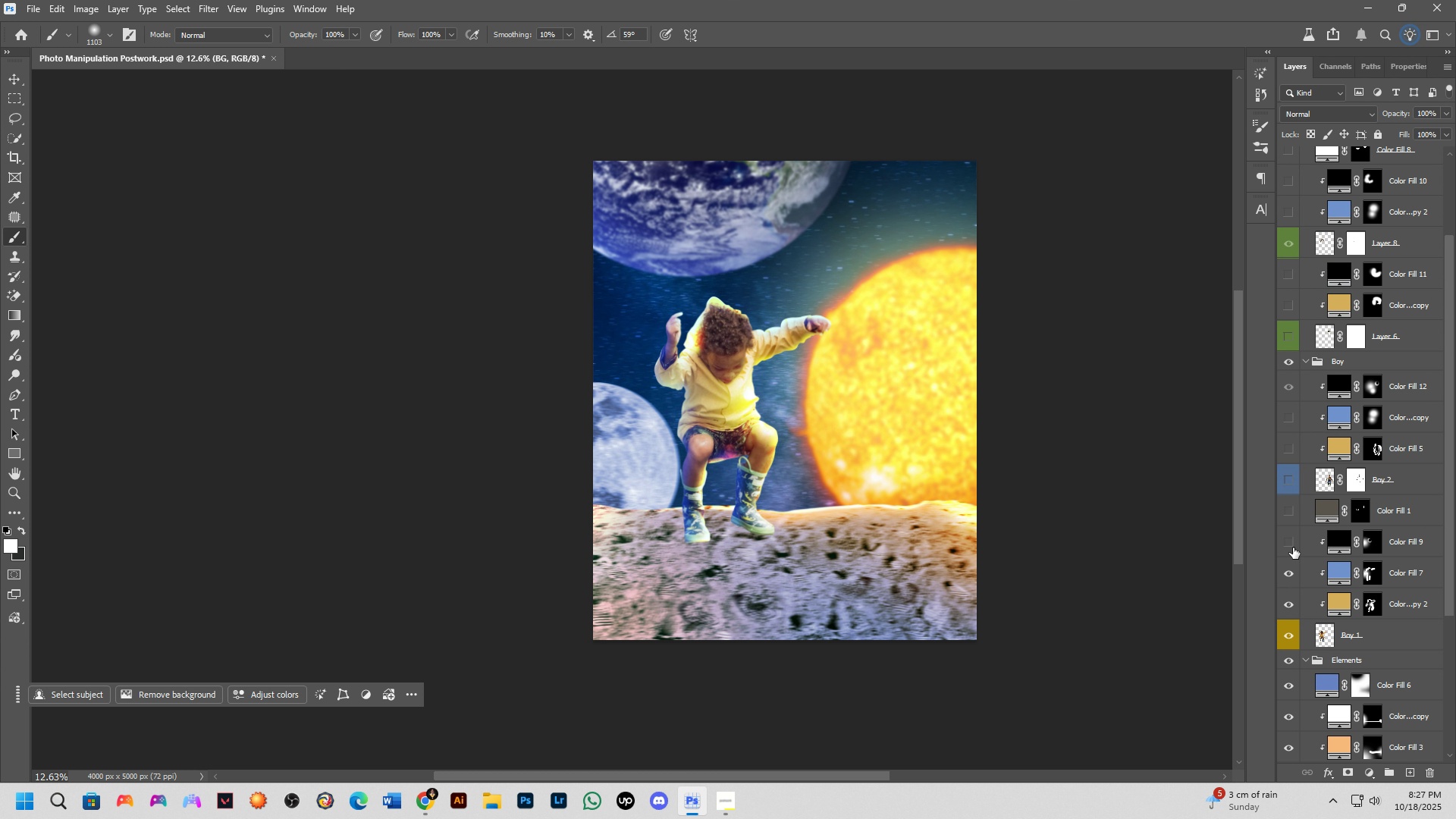 
left_click([1291, 539])
 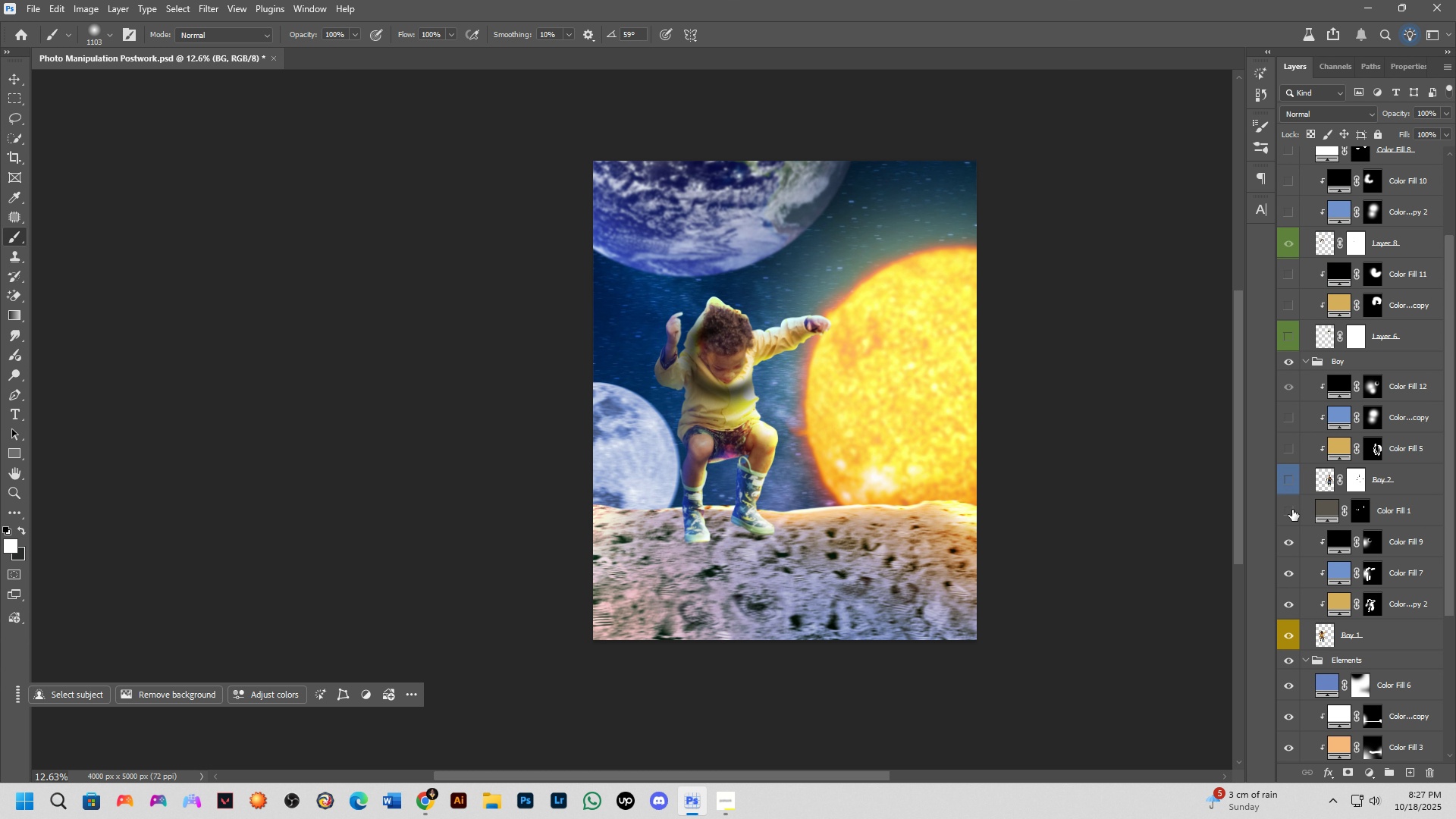 
left_click([1292, 510])
 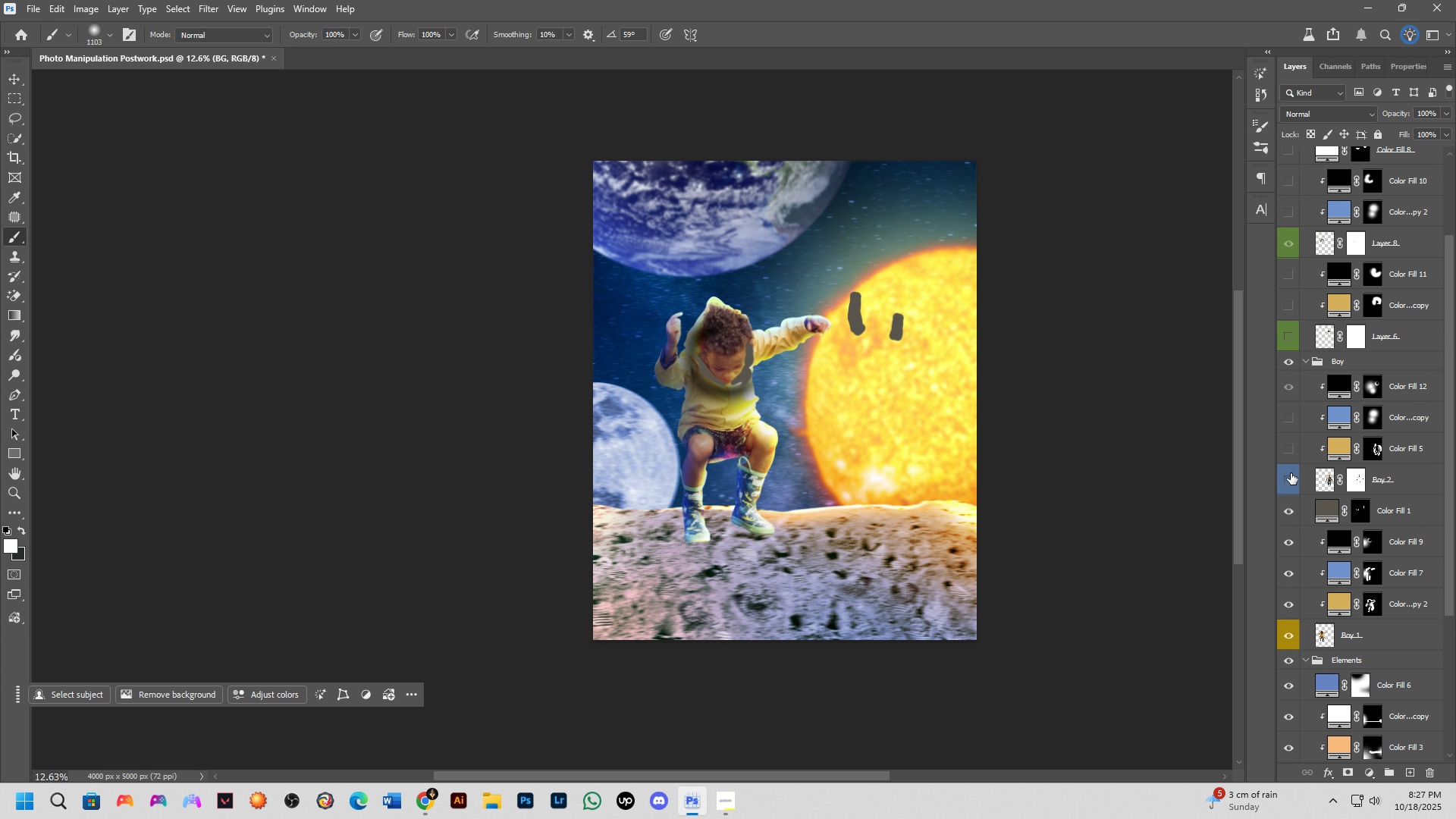 
left_click([1291, 479])
 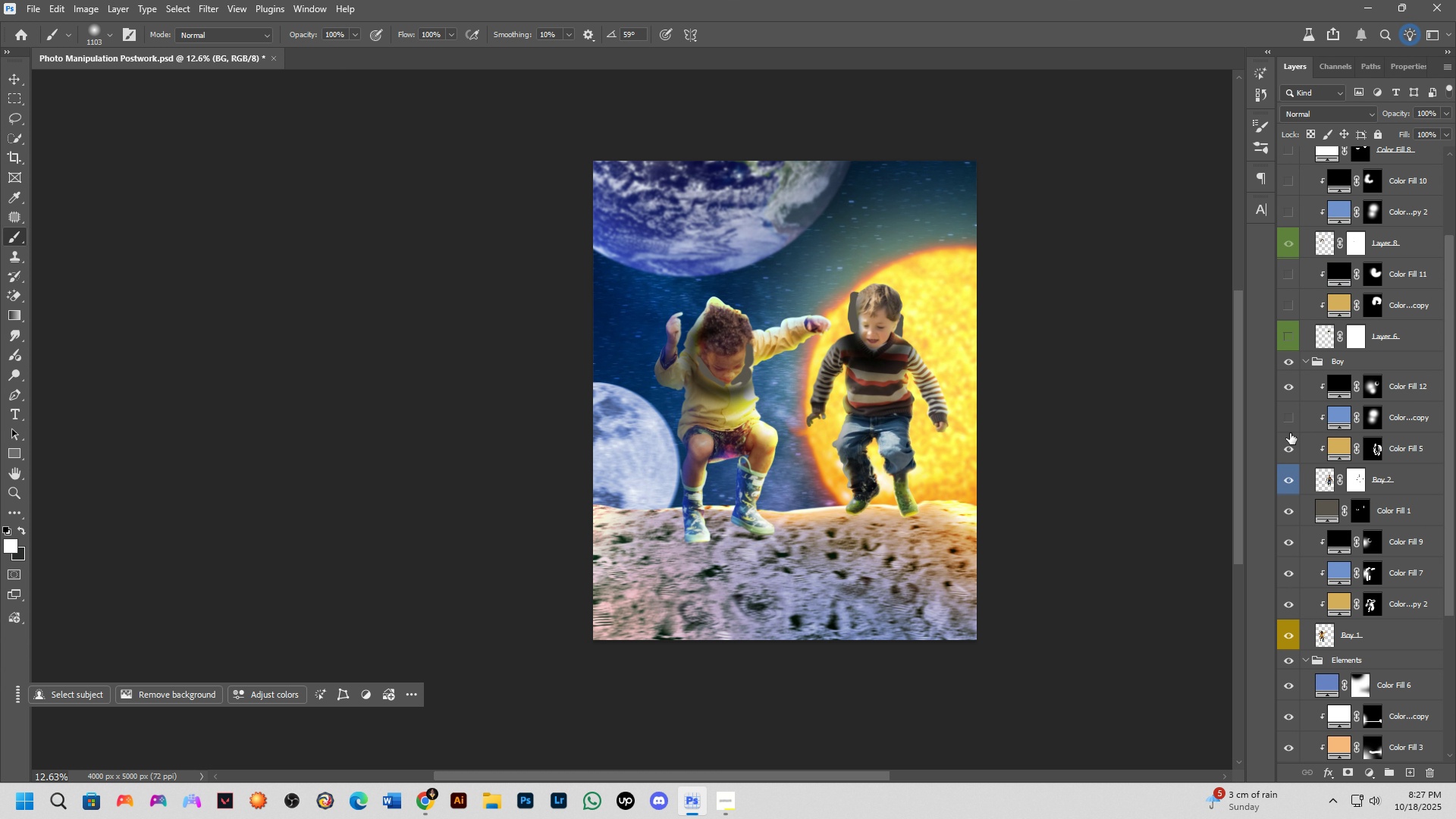 
left_click([1290, 411])
 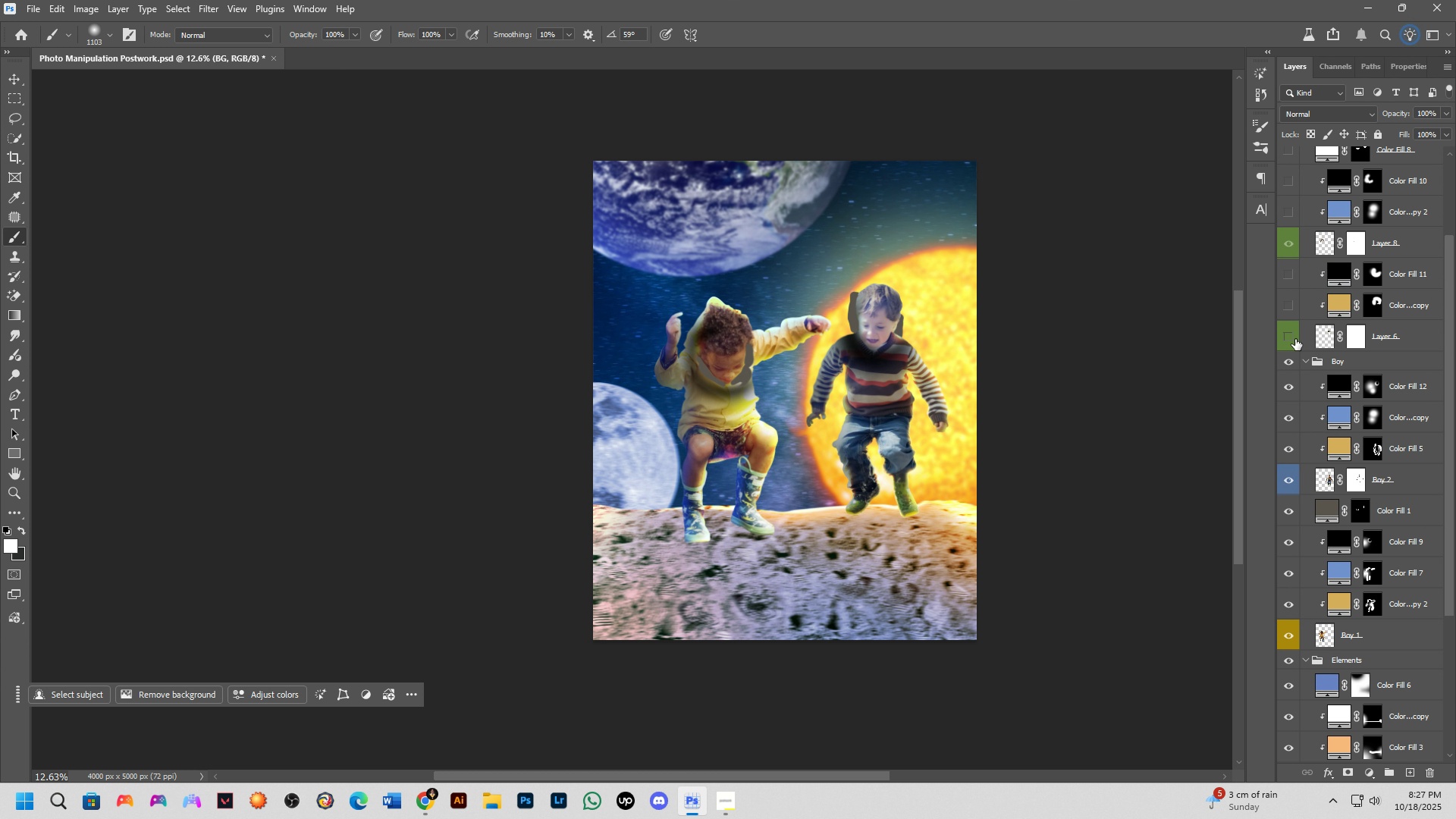 
left_click([1293, 338])
 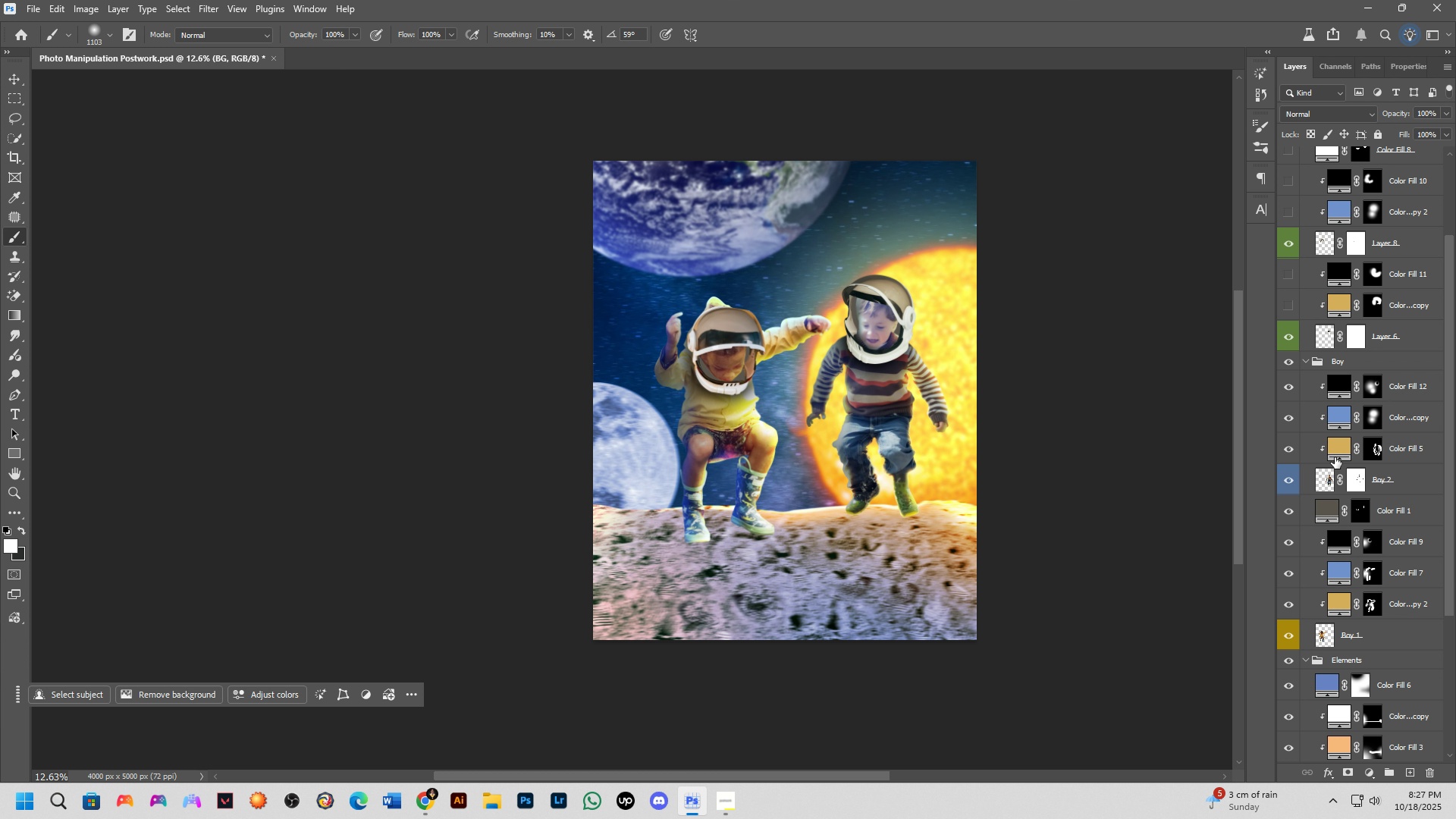 
scroll: coordinate [1350, 568], scroll_direction: up, amount: 10.0
 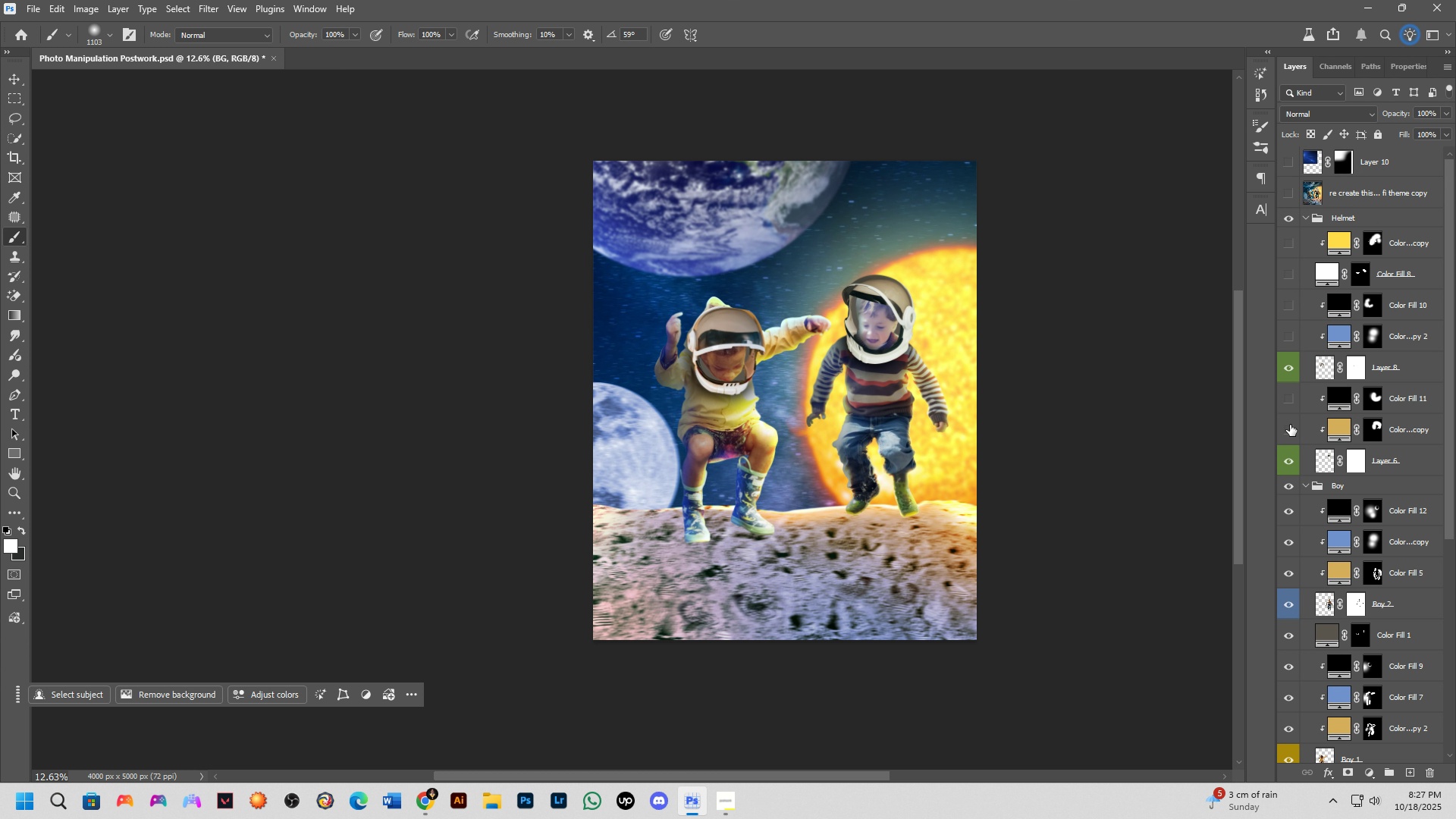 
left_click([1290, 425])
 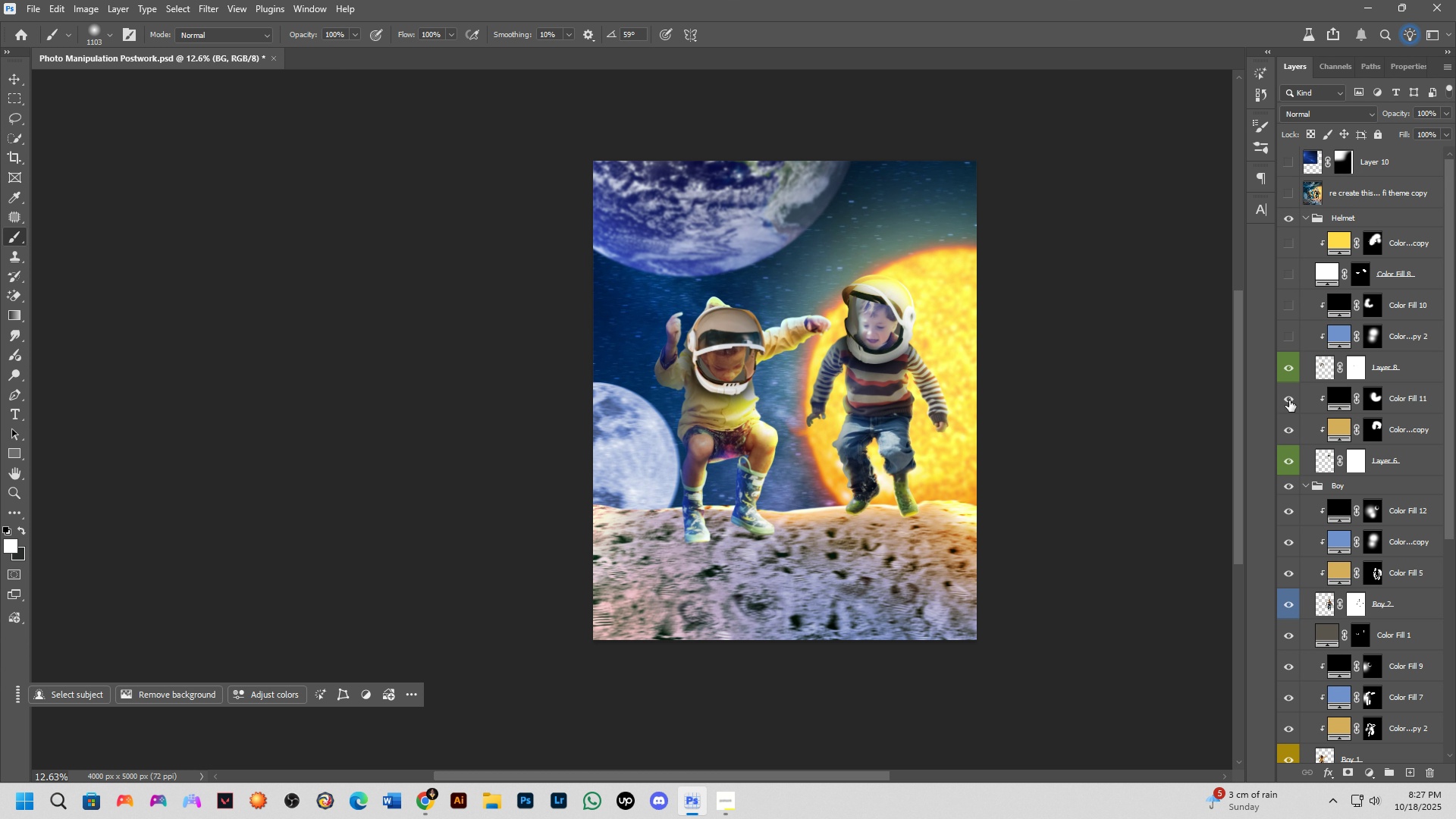 
scroll: coordinate [1310, 405], scroll_direction: up, amount: 3.0
 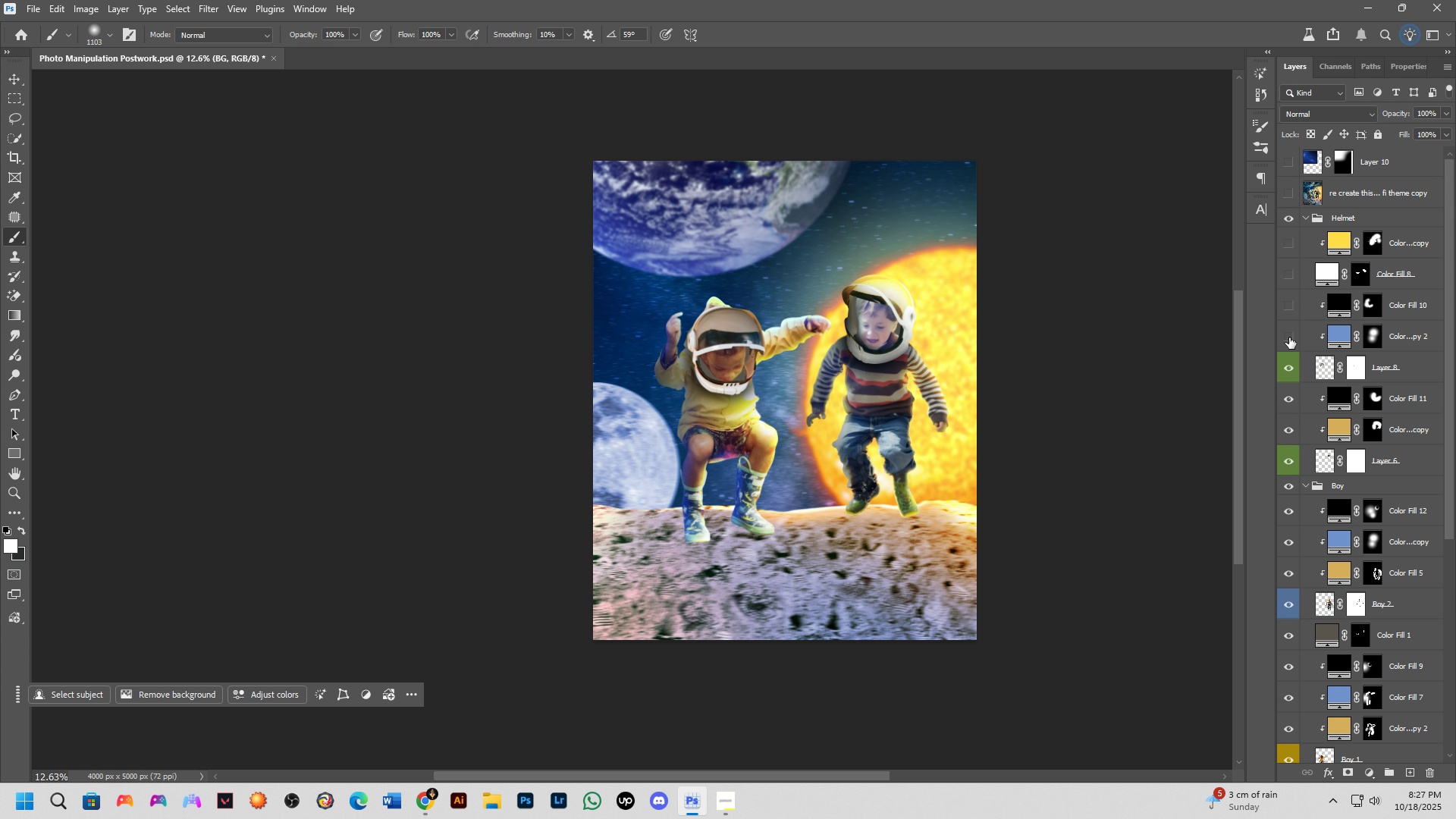 
left_click([1289, 337])
 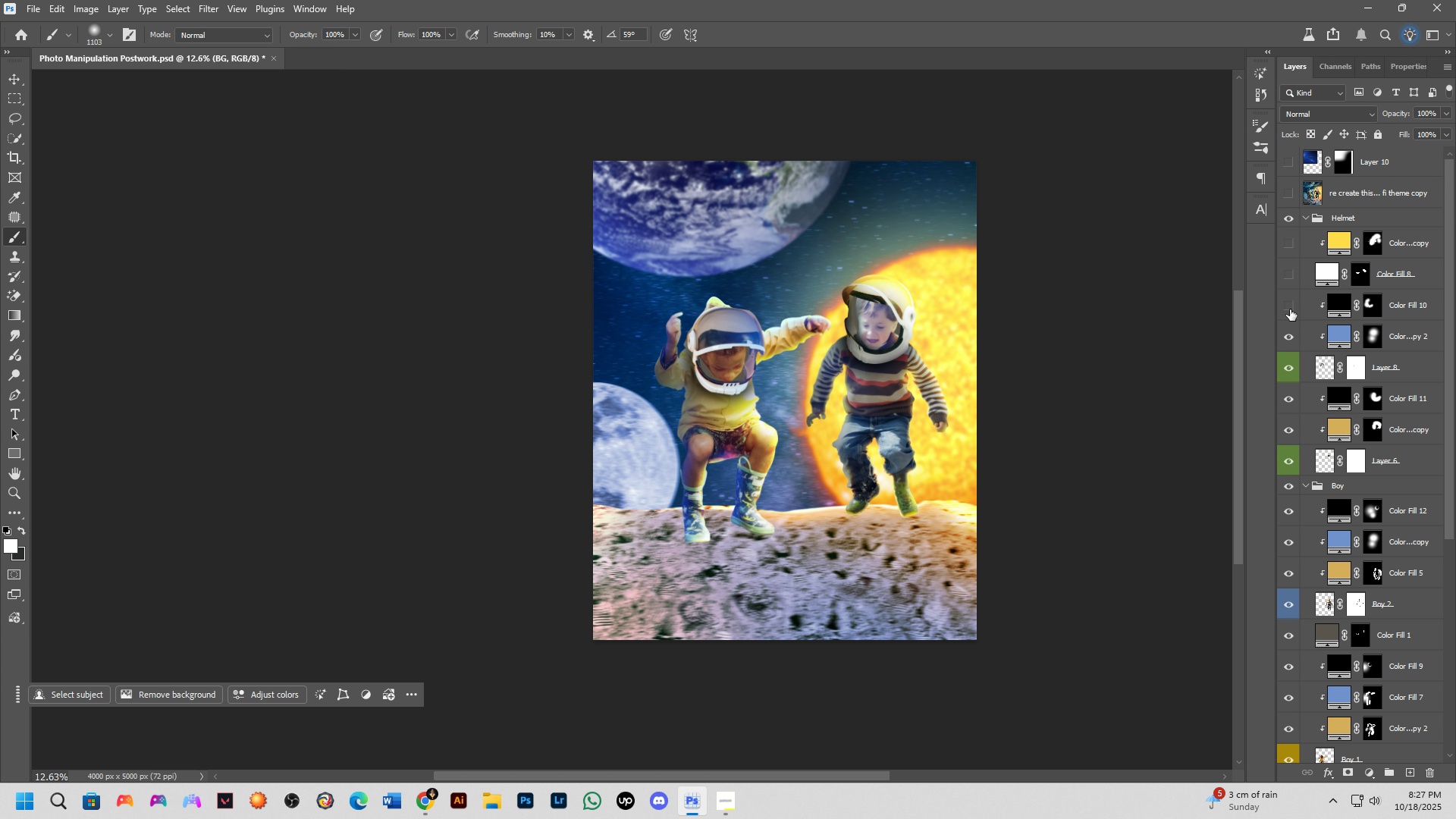 
left_click([1290, 308])
 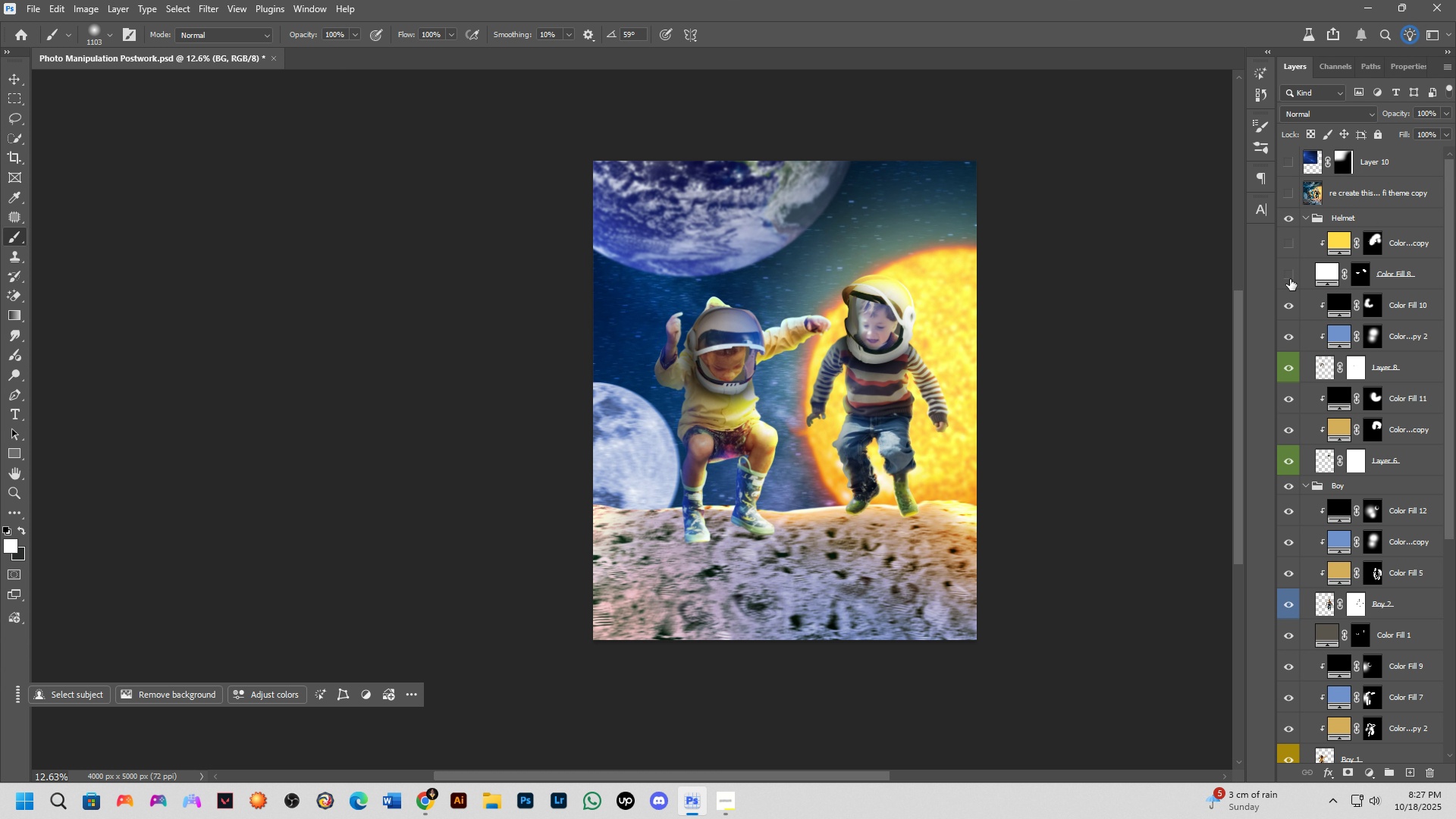 
left_click([1289, 276])
 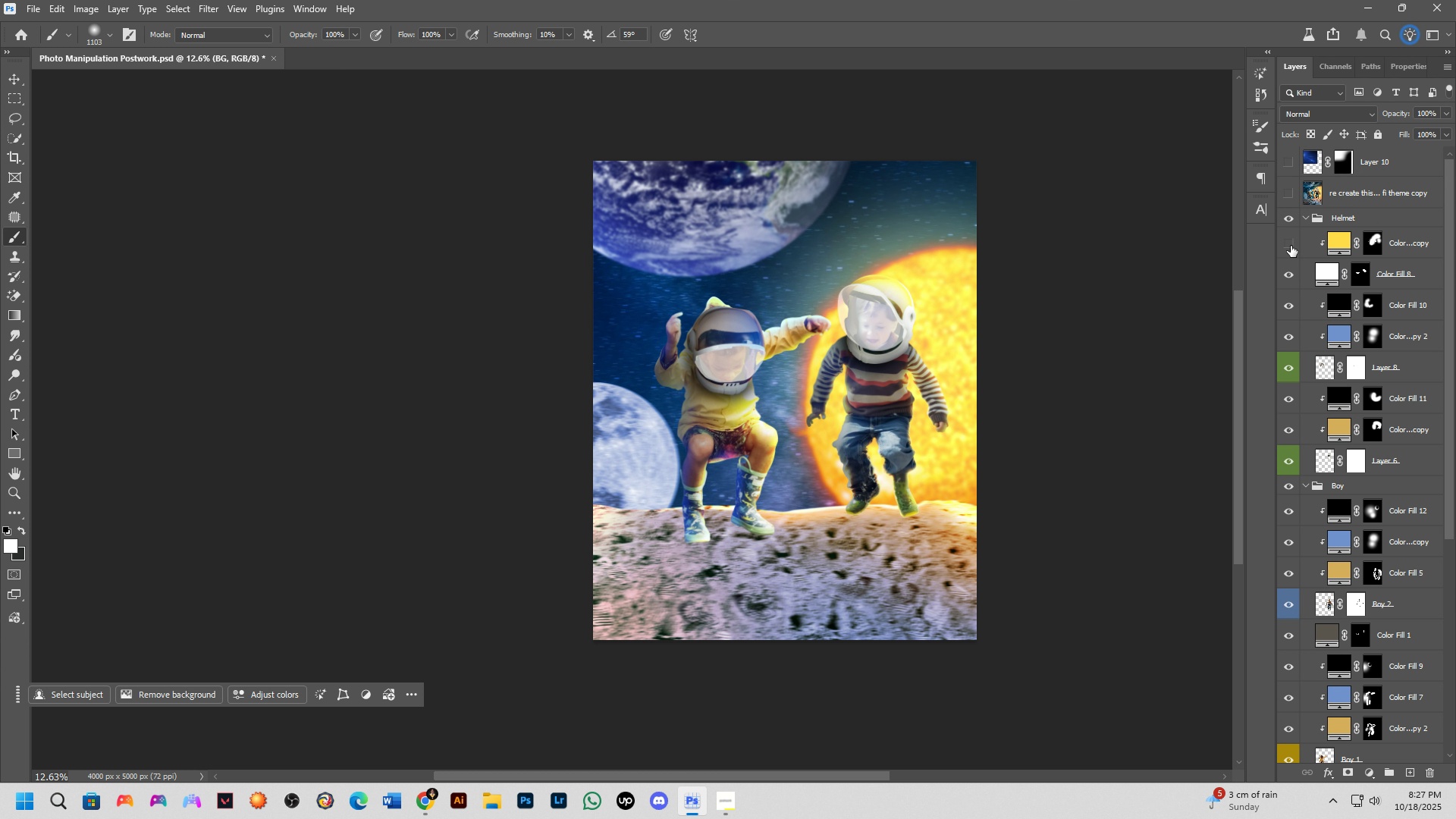 
left_click([1291, 246])
 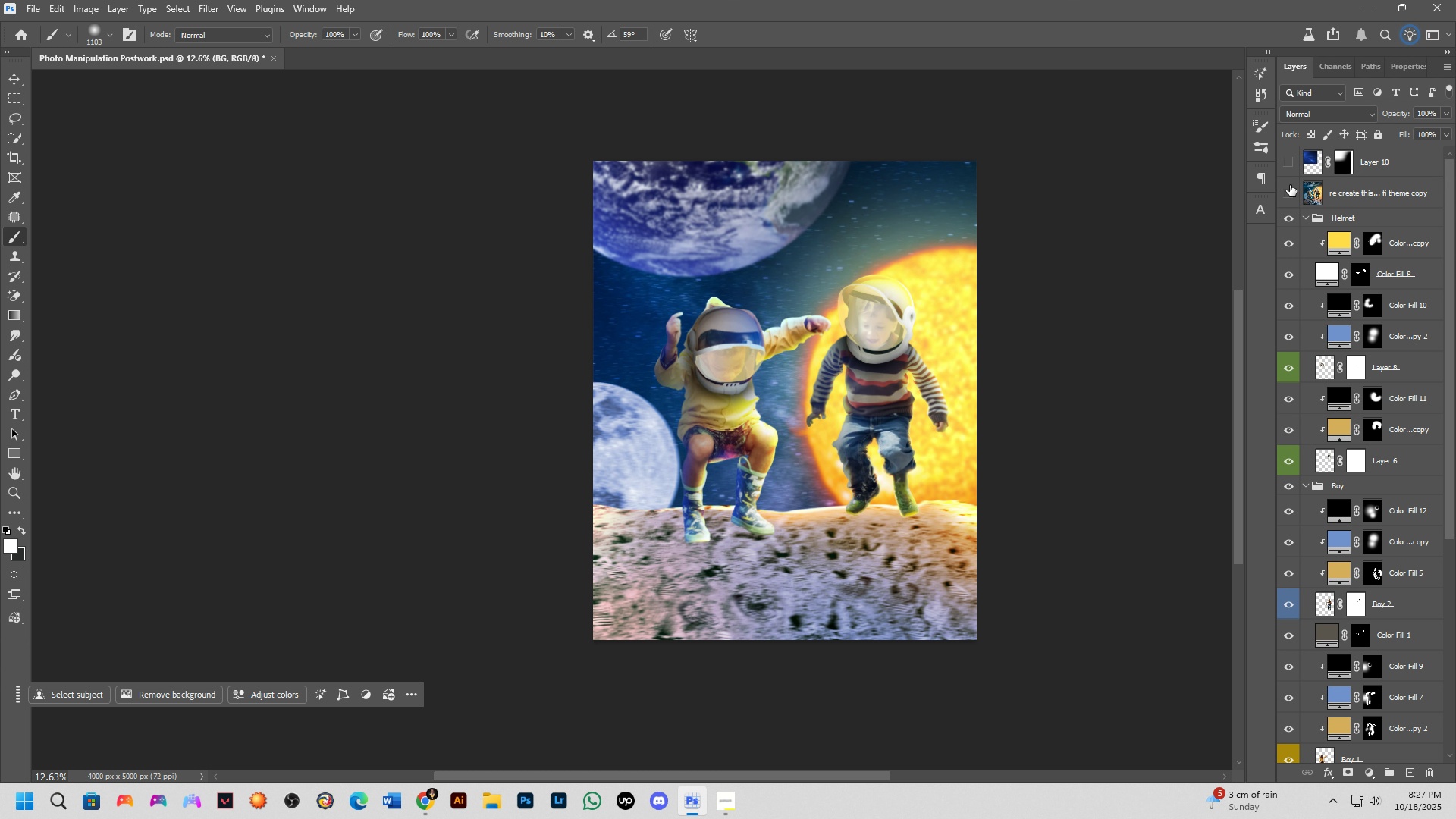 
left_click([1306, 218])
 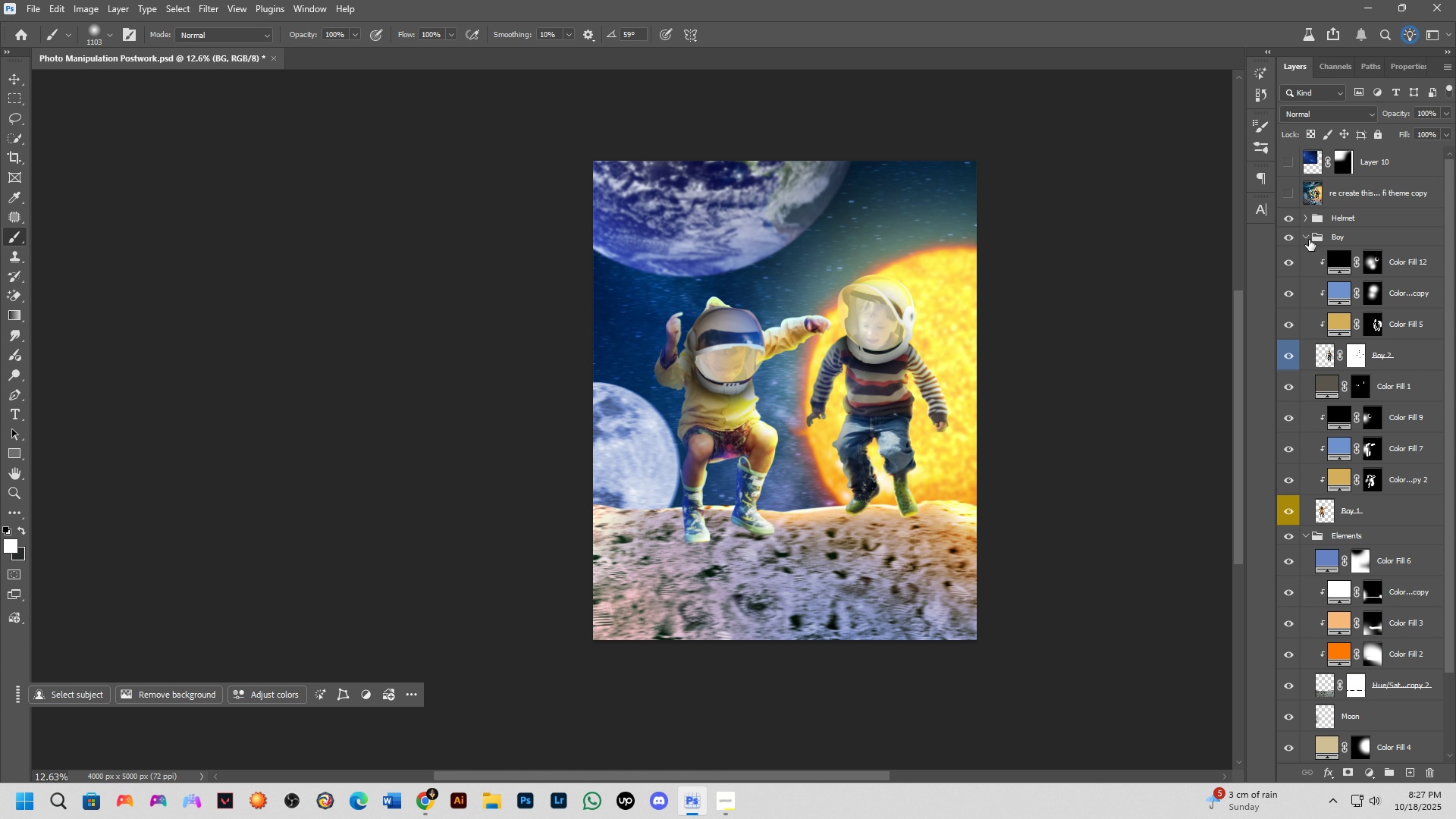 
left_click([1306, 238])
 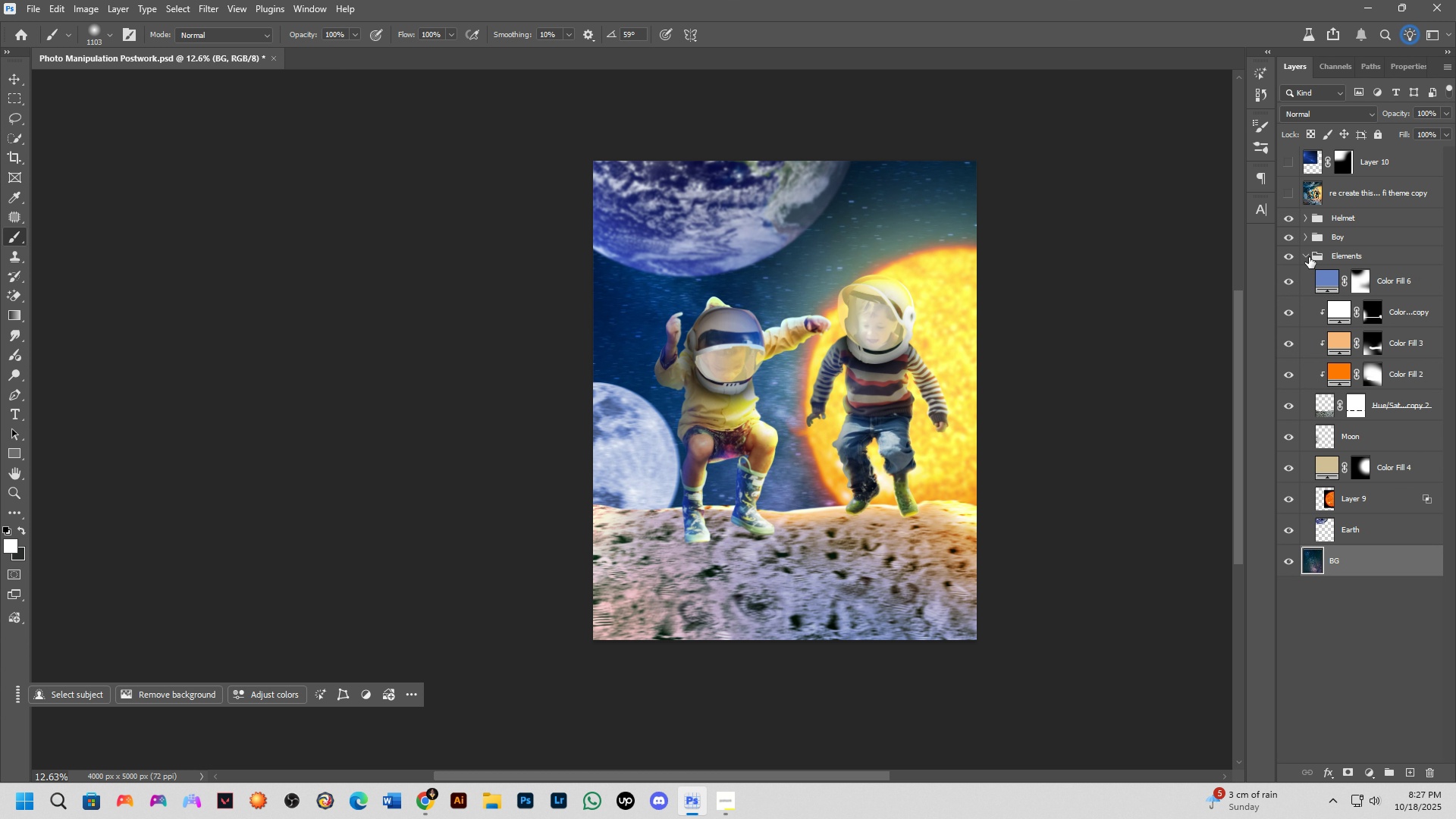 
left_click([1308, 253])
 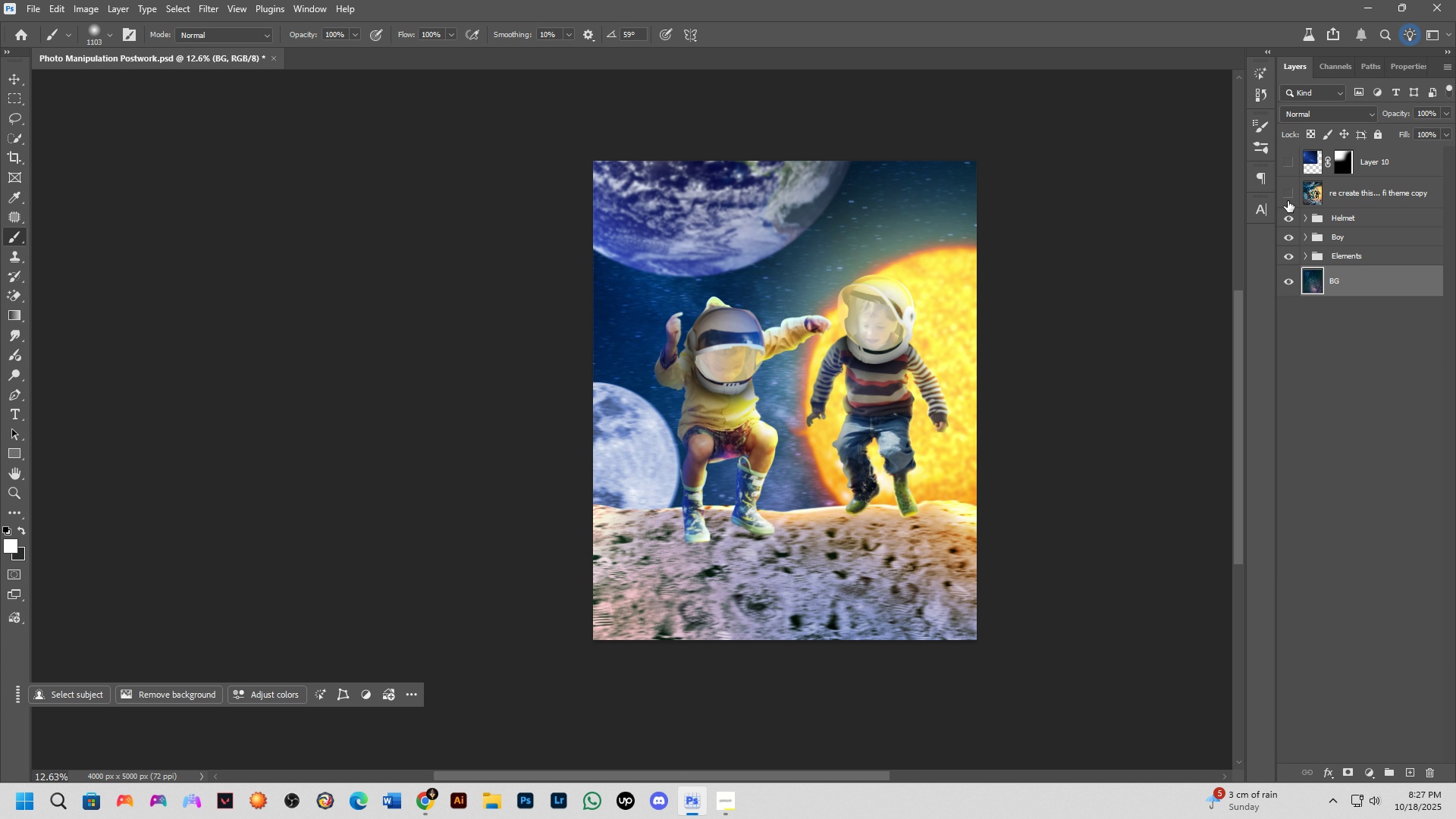 
left_click([1286, 196])
 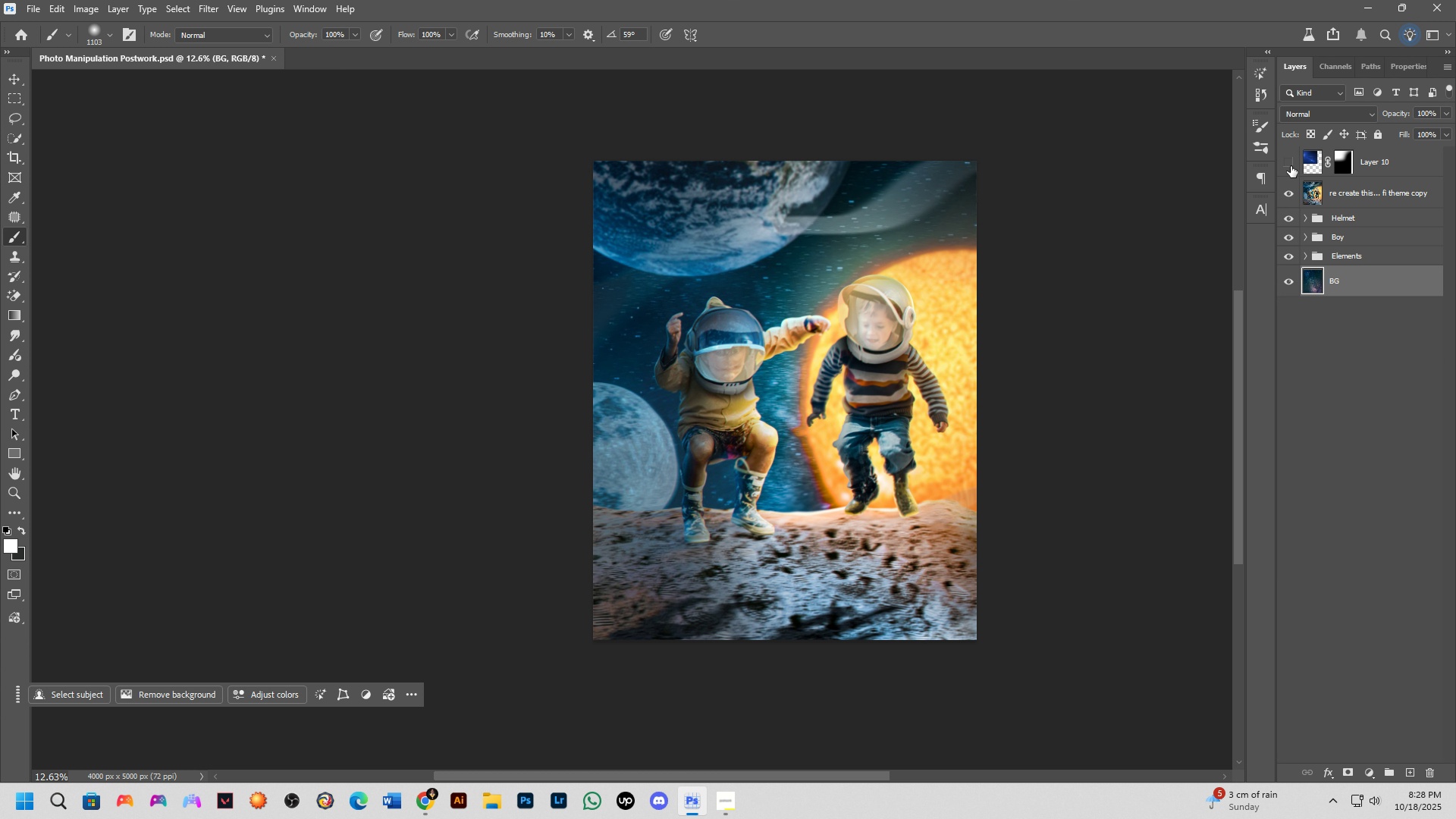 
left_click([1291, 166])
 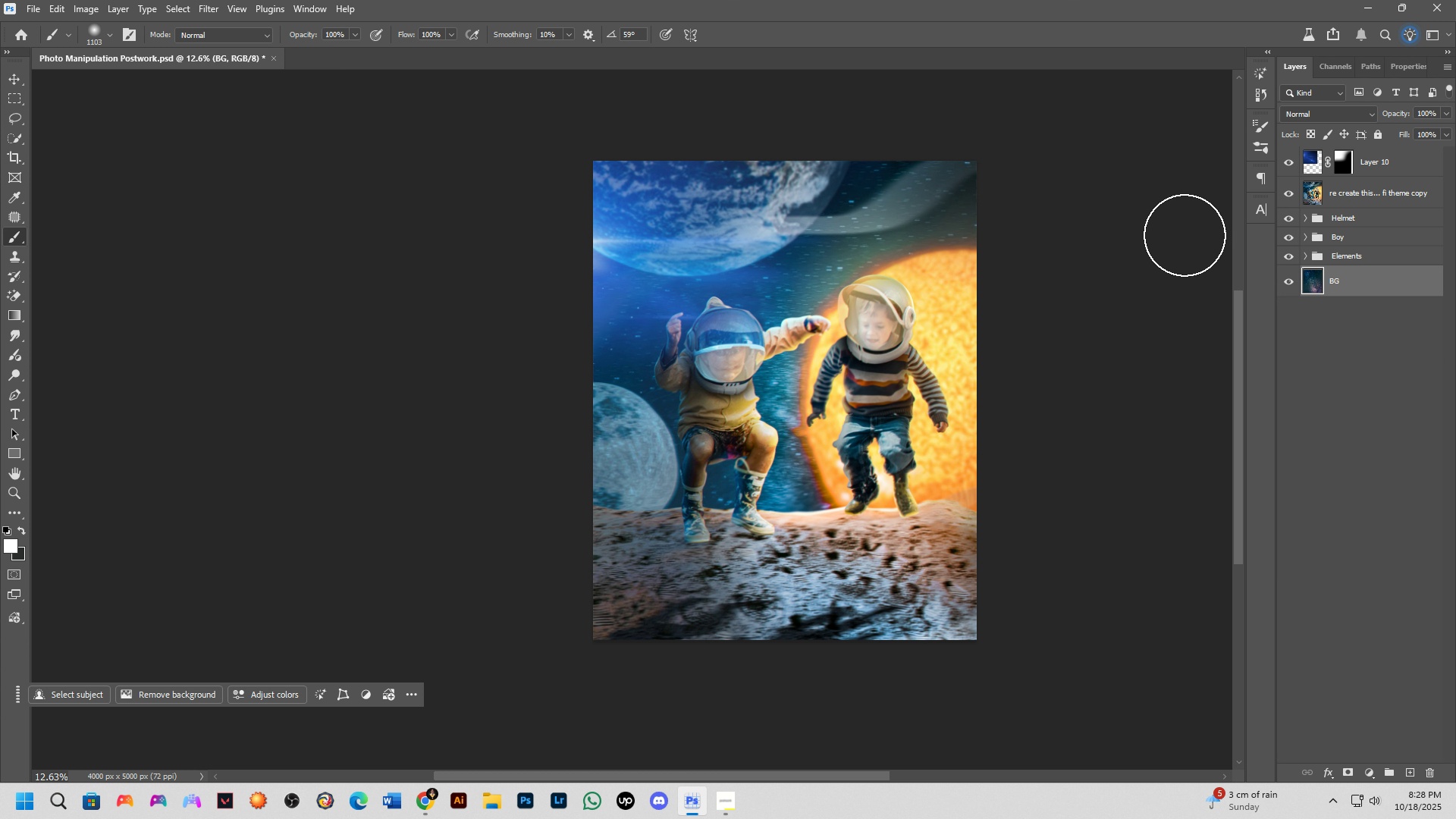 
wait(6.66)
 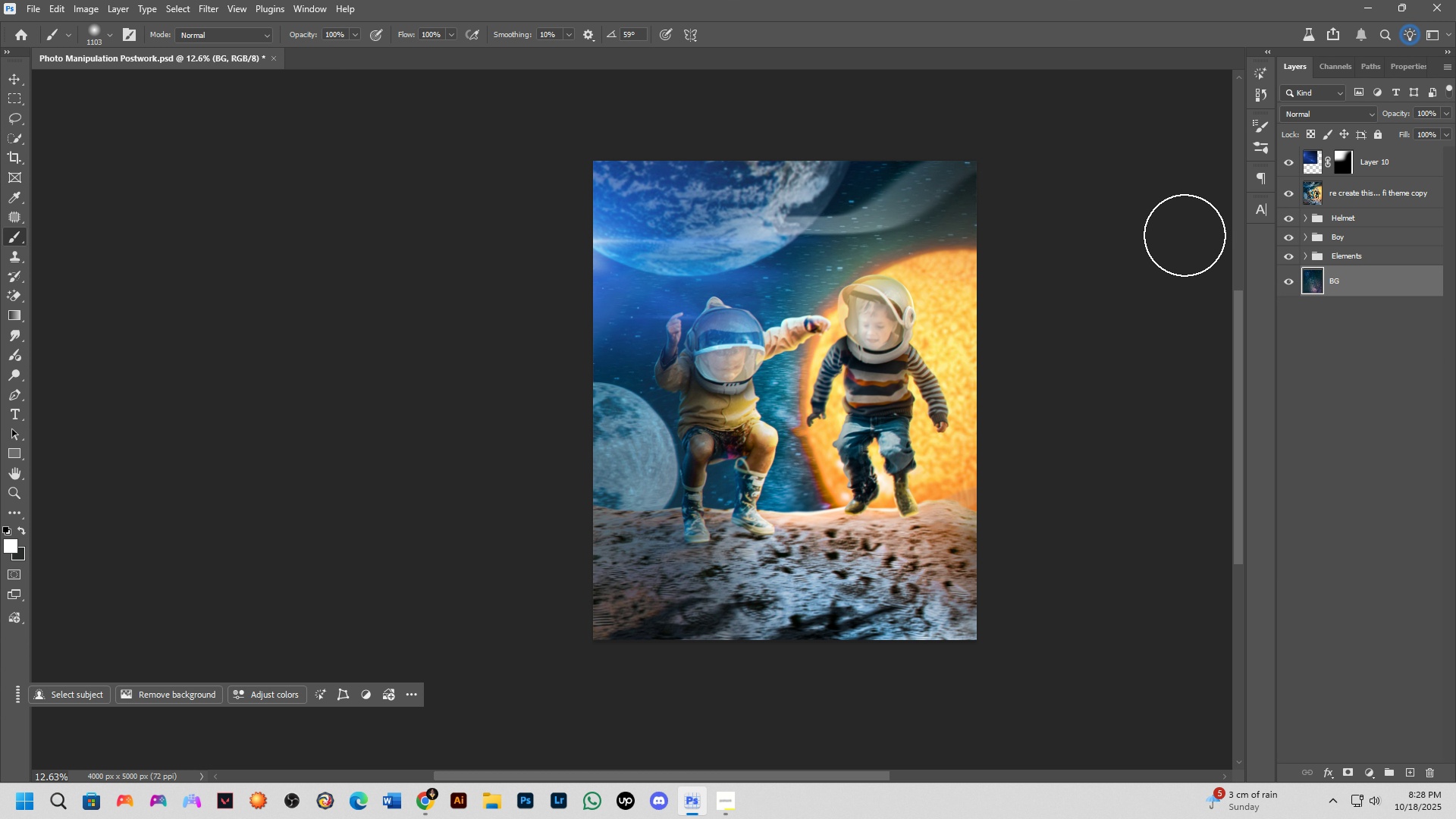 
key(Alt+Tab)